 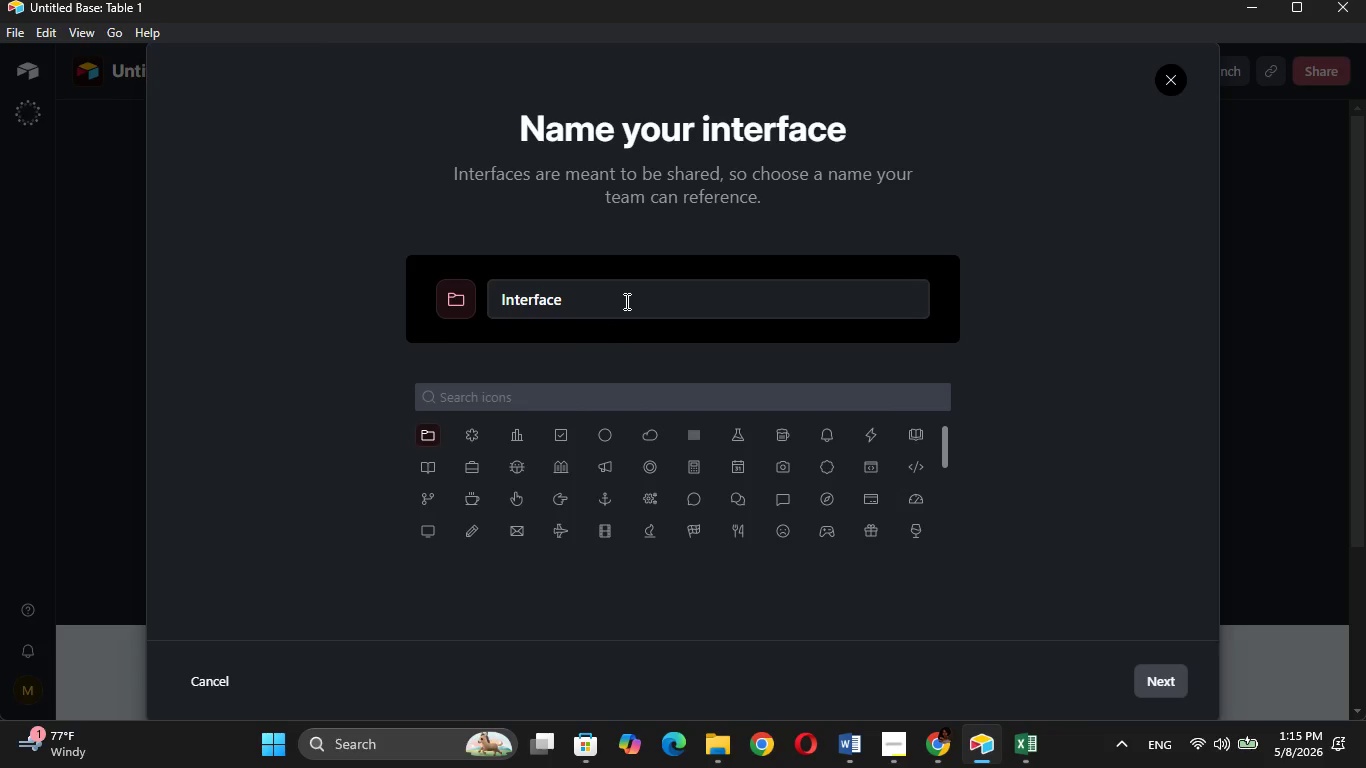 
double_click([629, 300])
 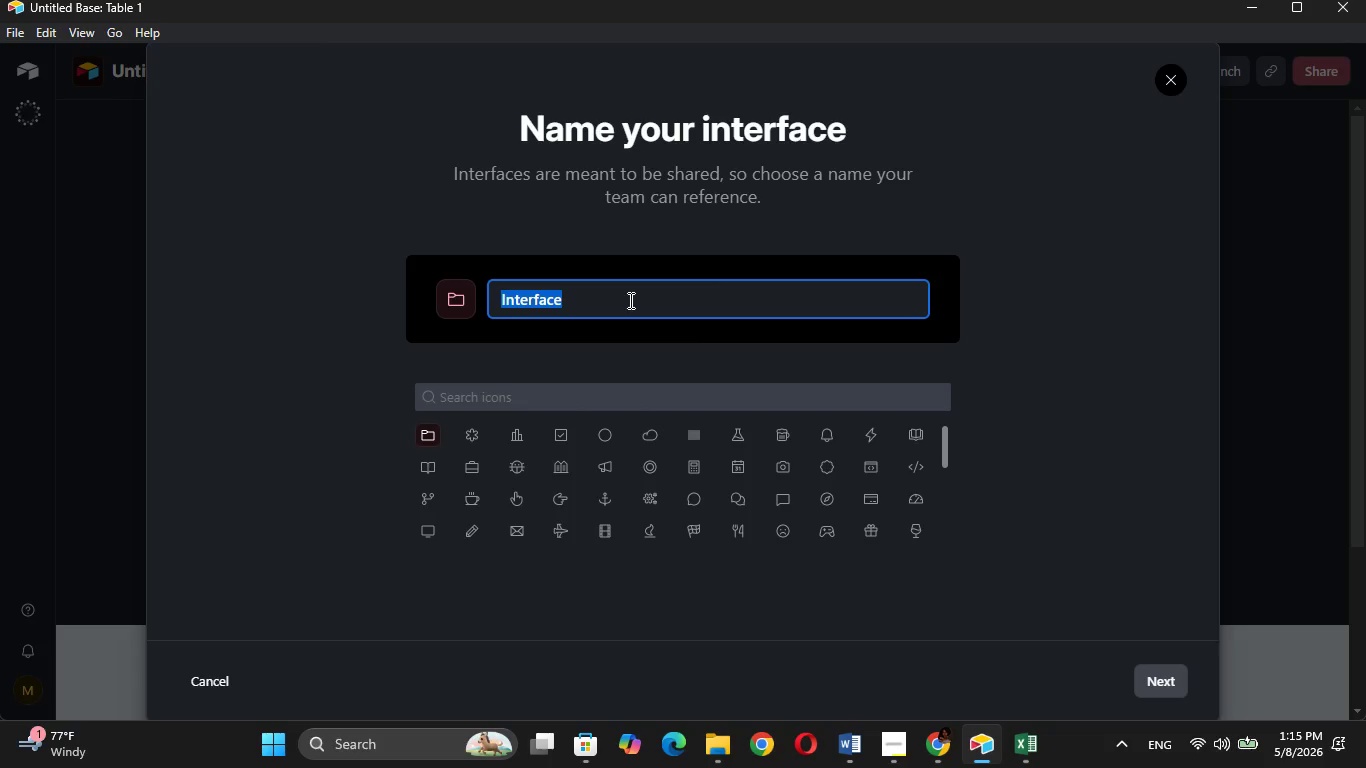 
key(Backspace)
type(Velvet&)
 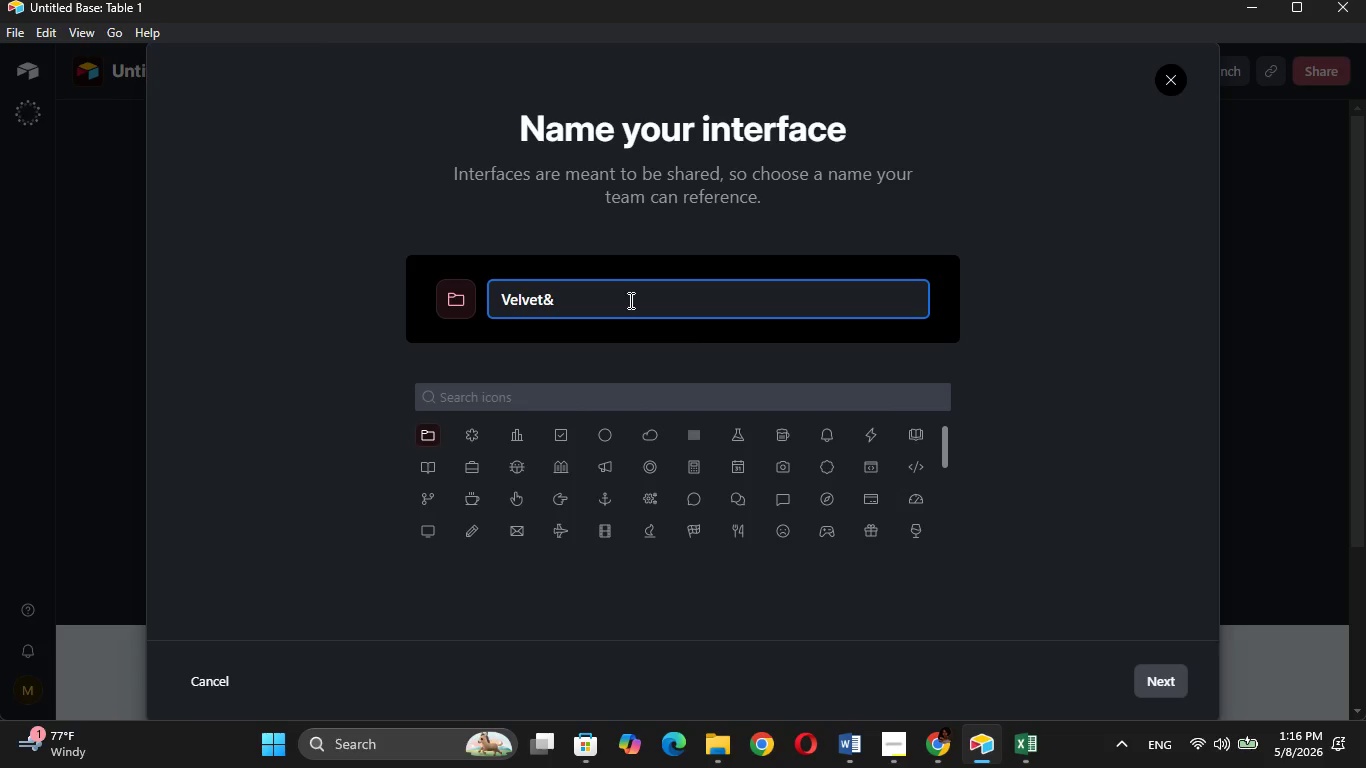 
key(ArrowLeft)
 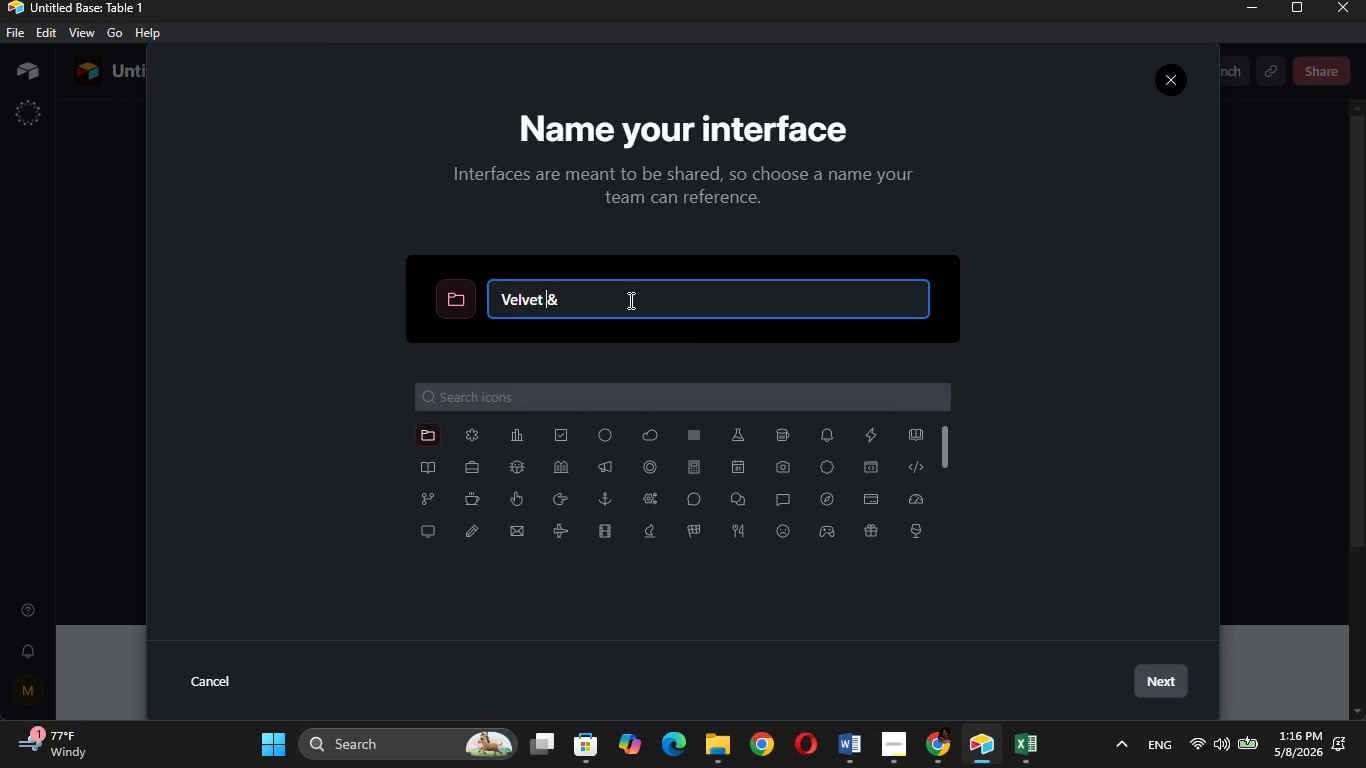 
key(Space)
 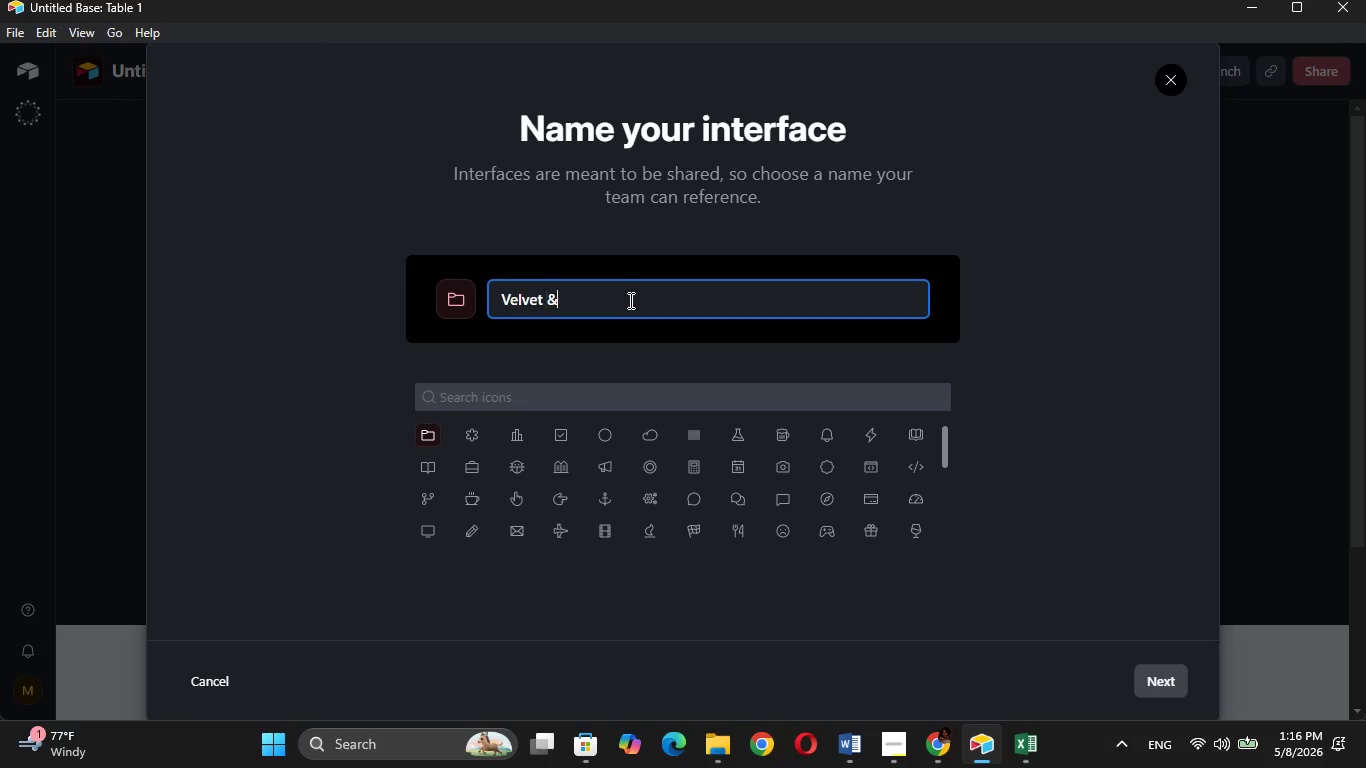 
key(ArrowRight)
 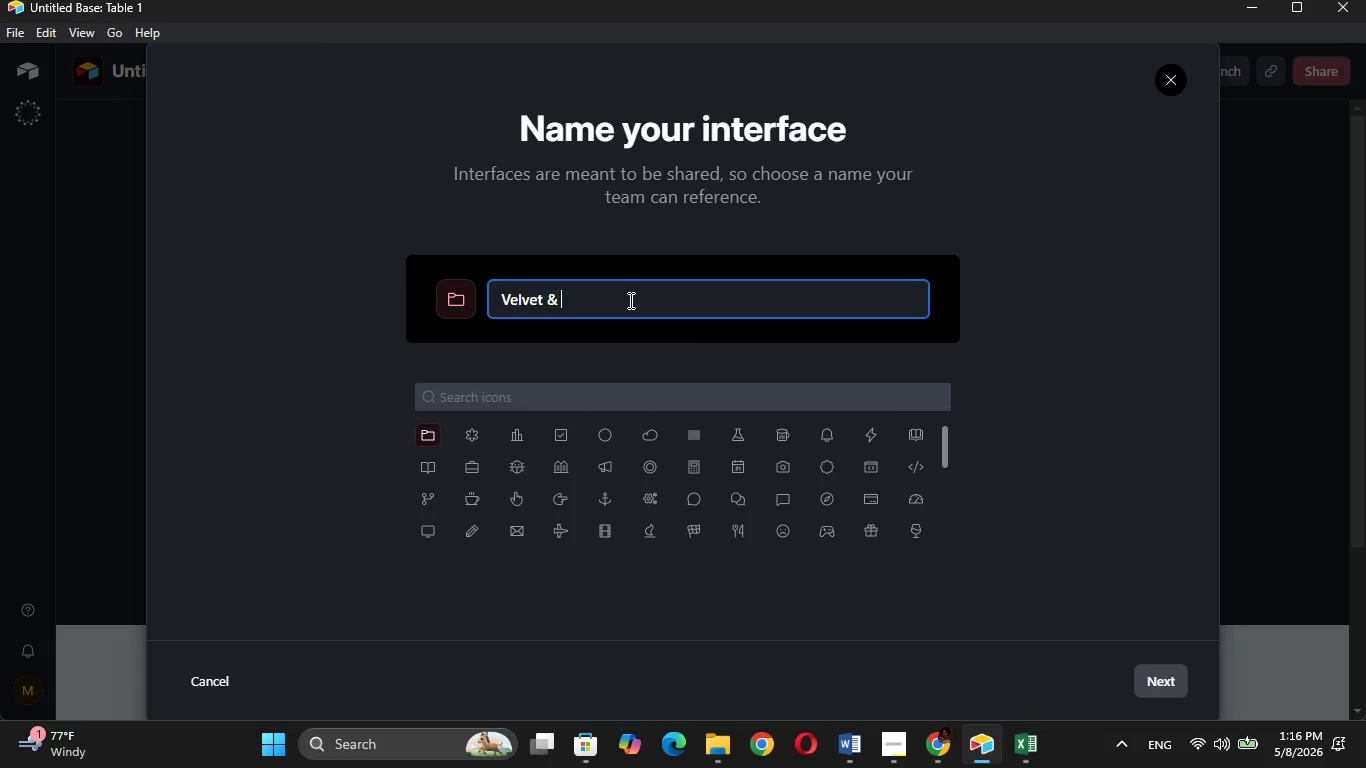 
type( Vine B2B Growth)
 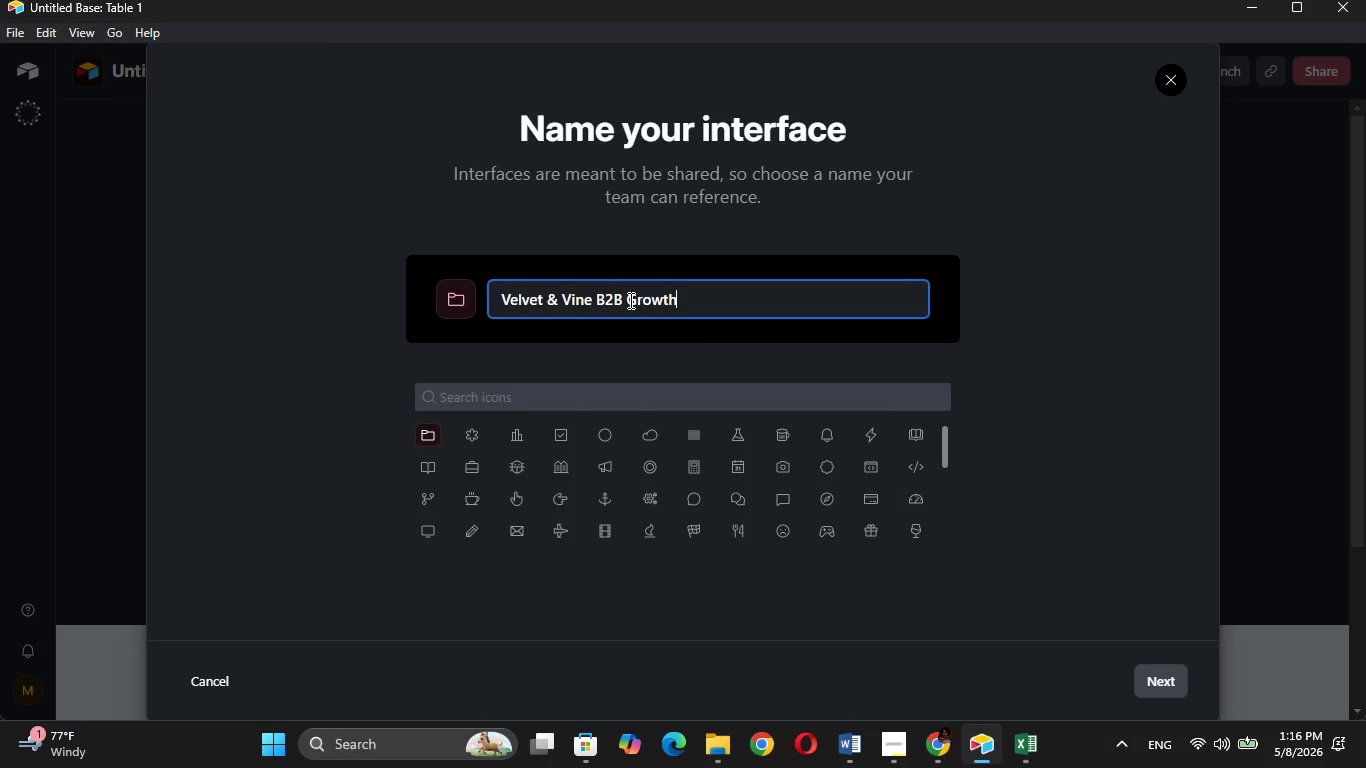 
wait(40.03)
 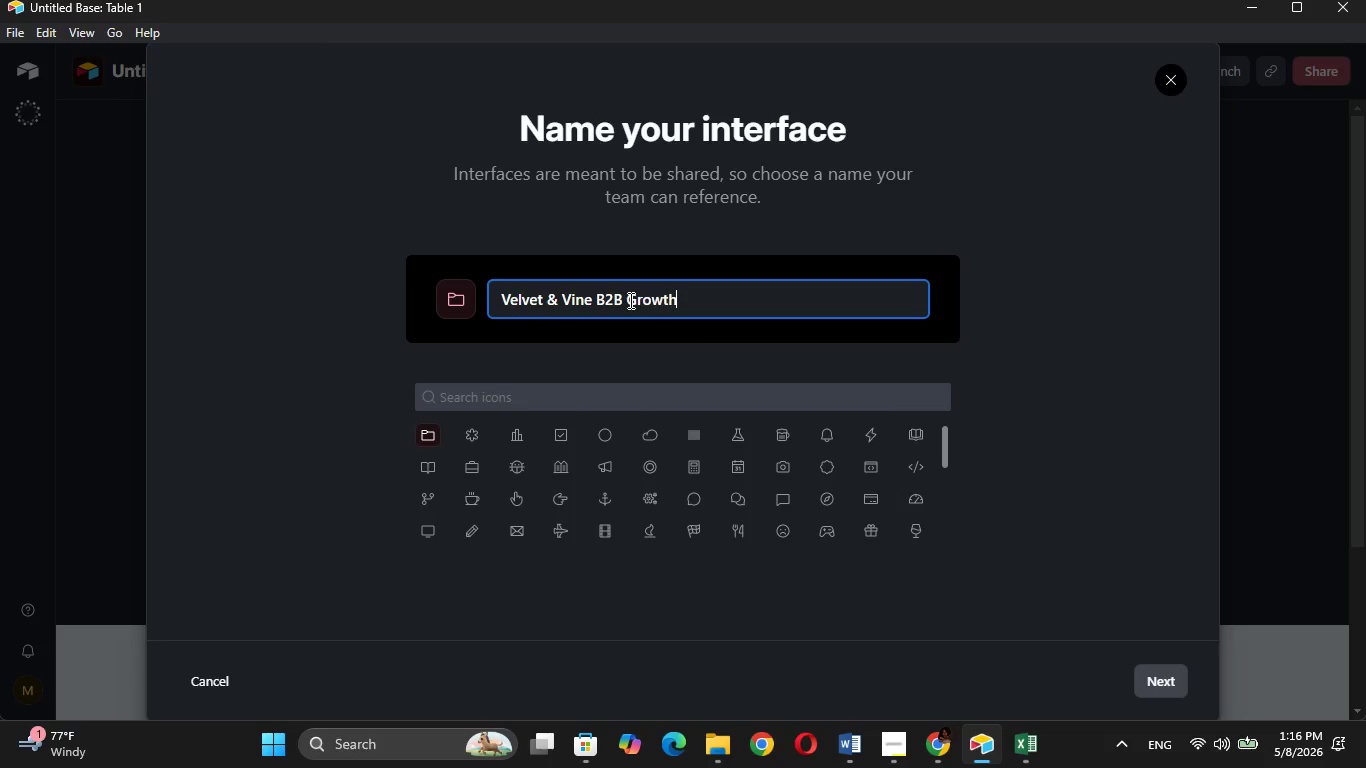 
type( Dashboard)
 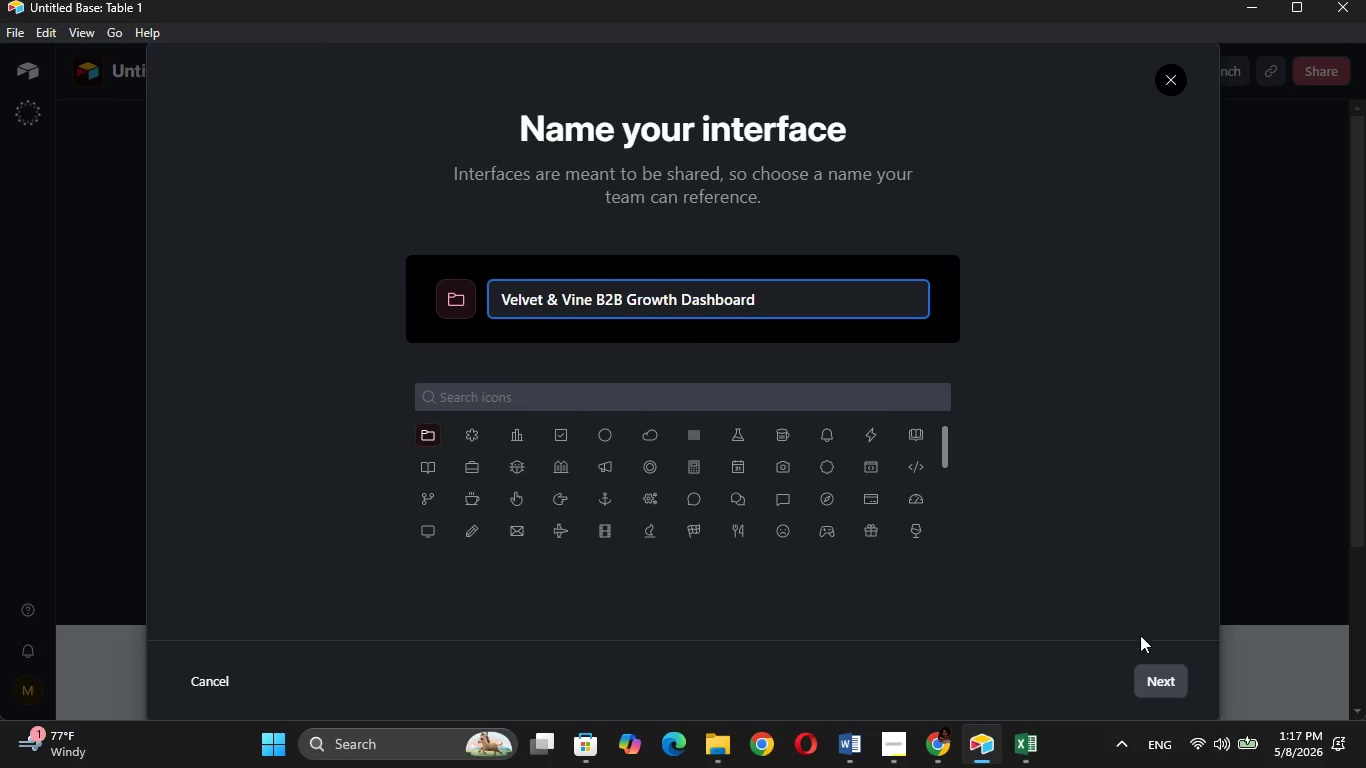 
left_click([1159, 674])
 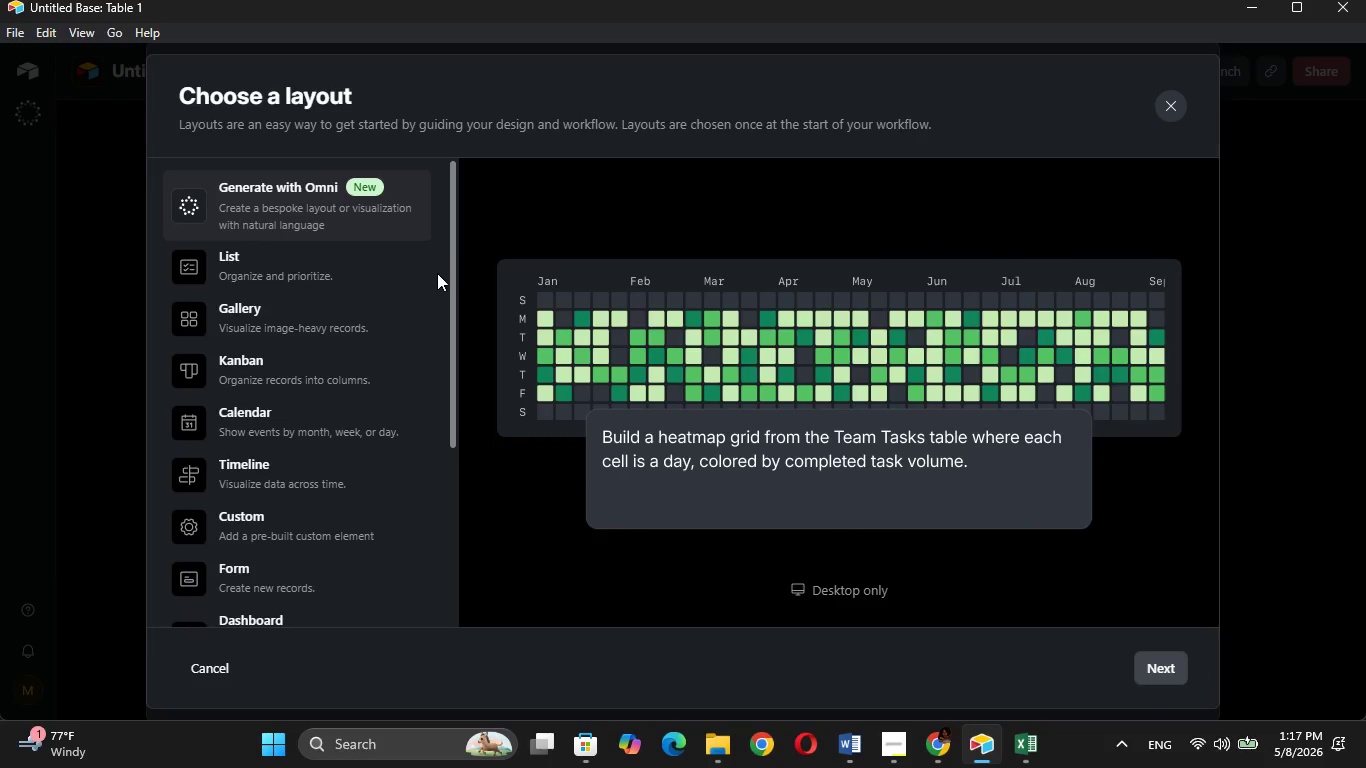 
left_click_drag(start_coordinate=[453, 285], to_coordinate=[436, 482])
 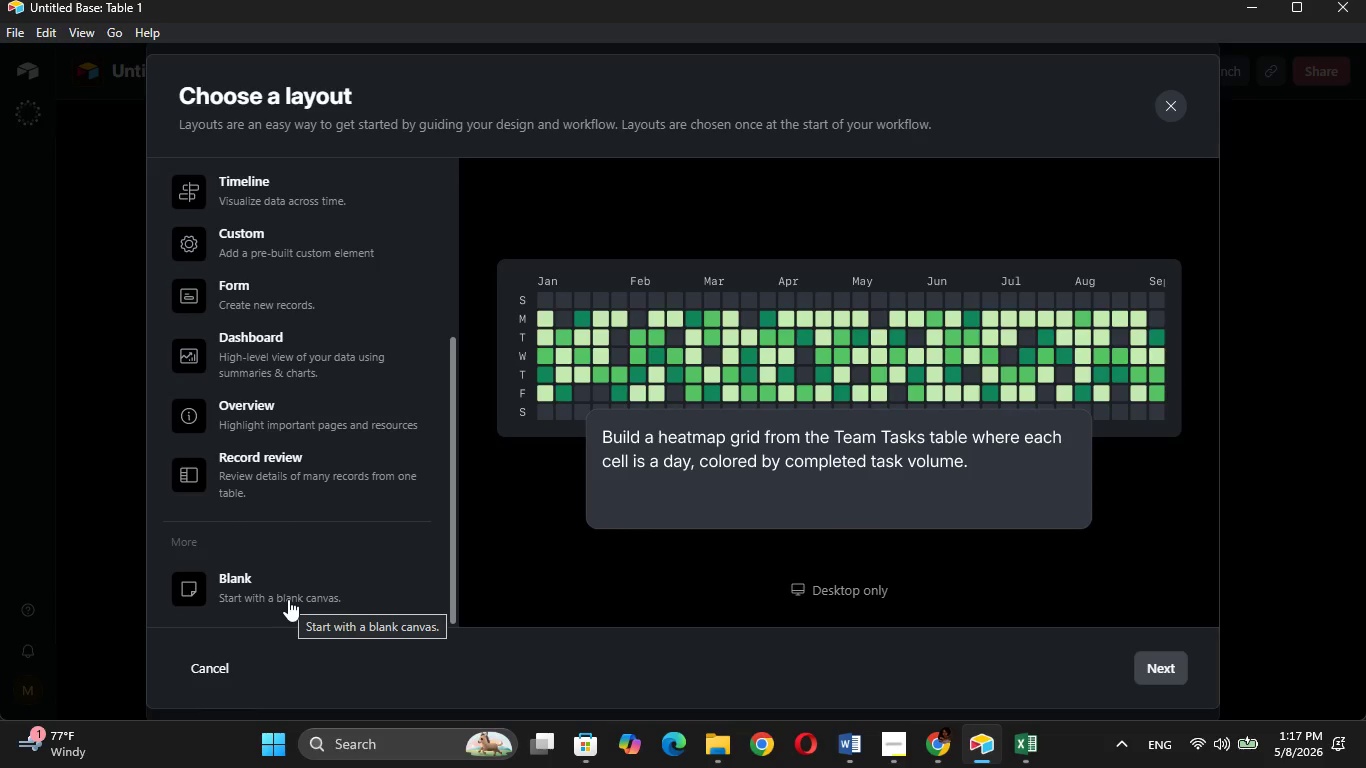 
wait(12.16)
 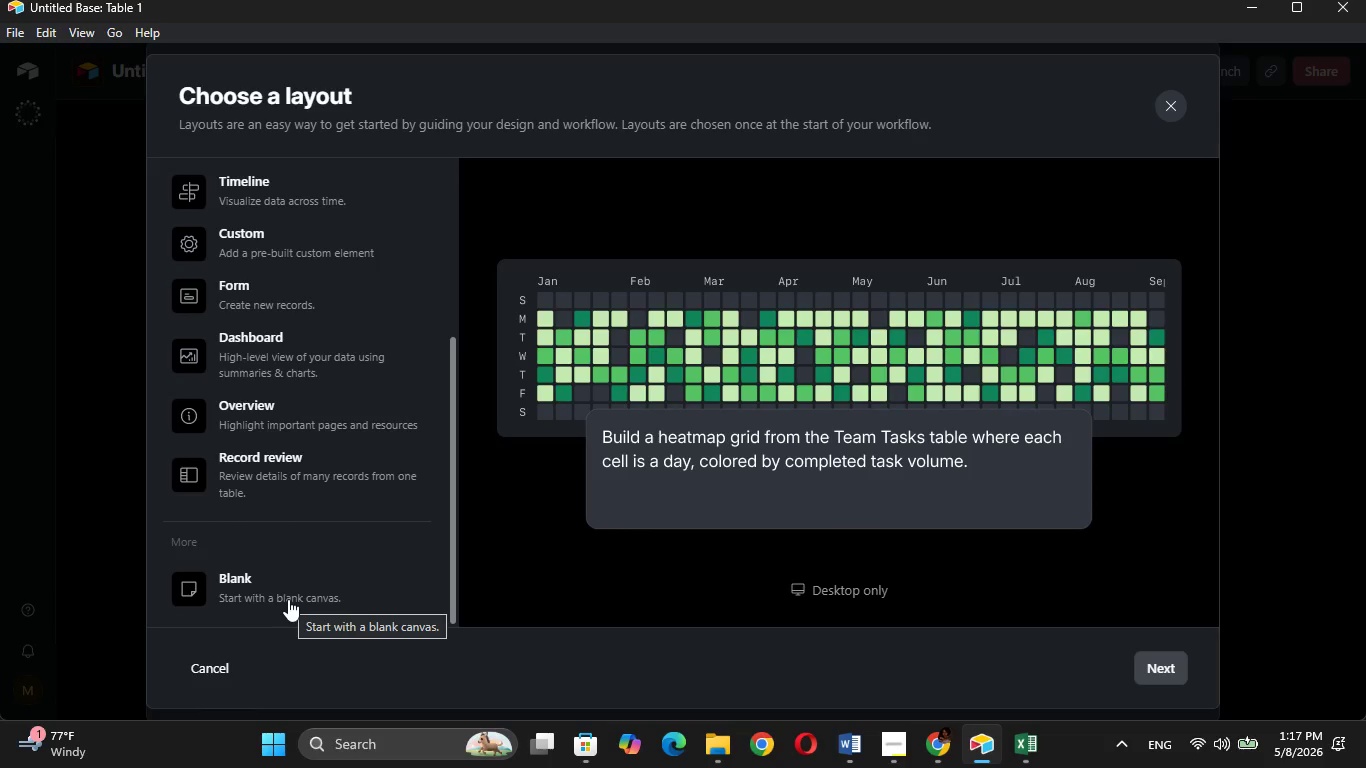 
left_click([288, 599])
 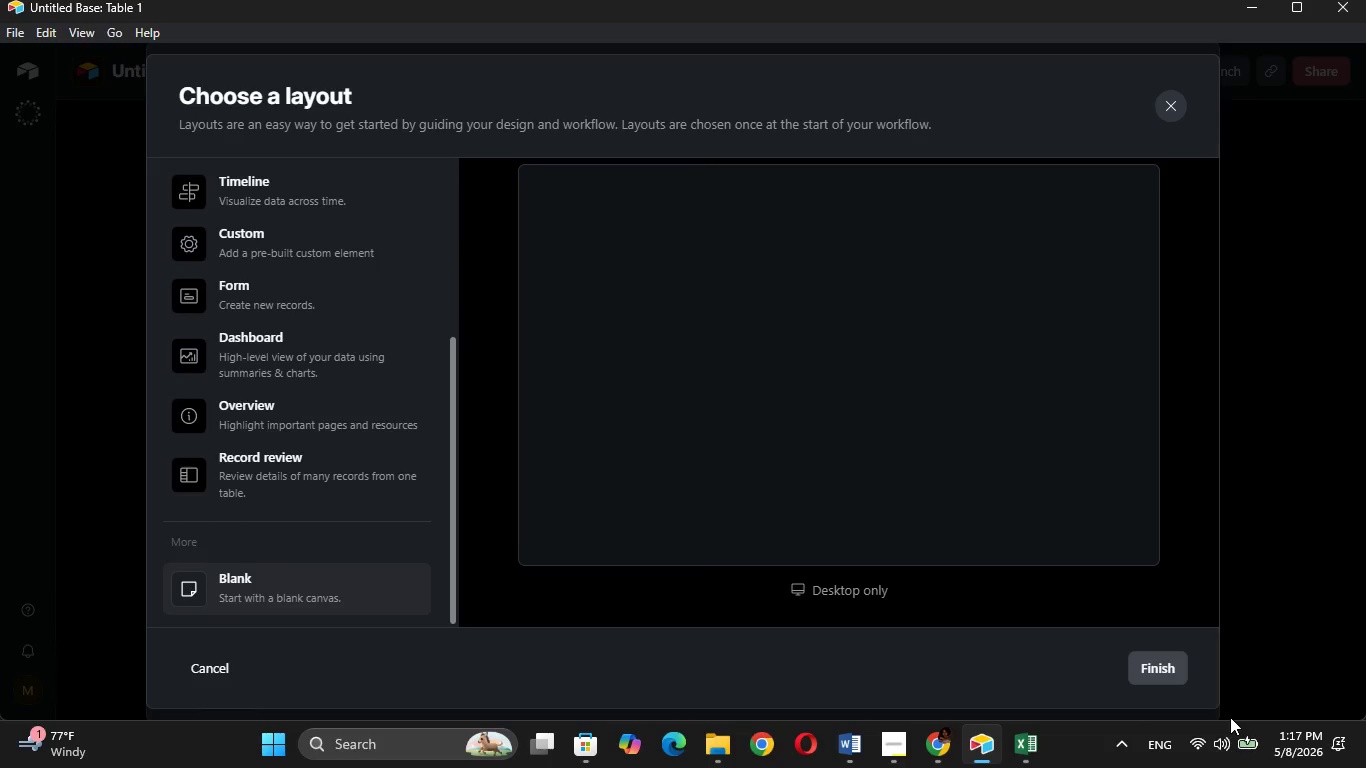 
left_click([1176, 671])
 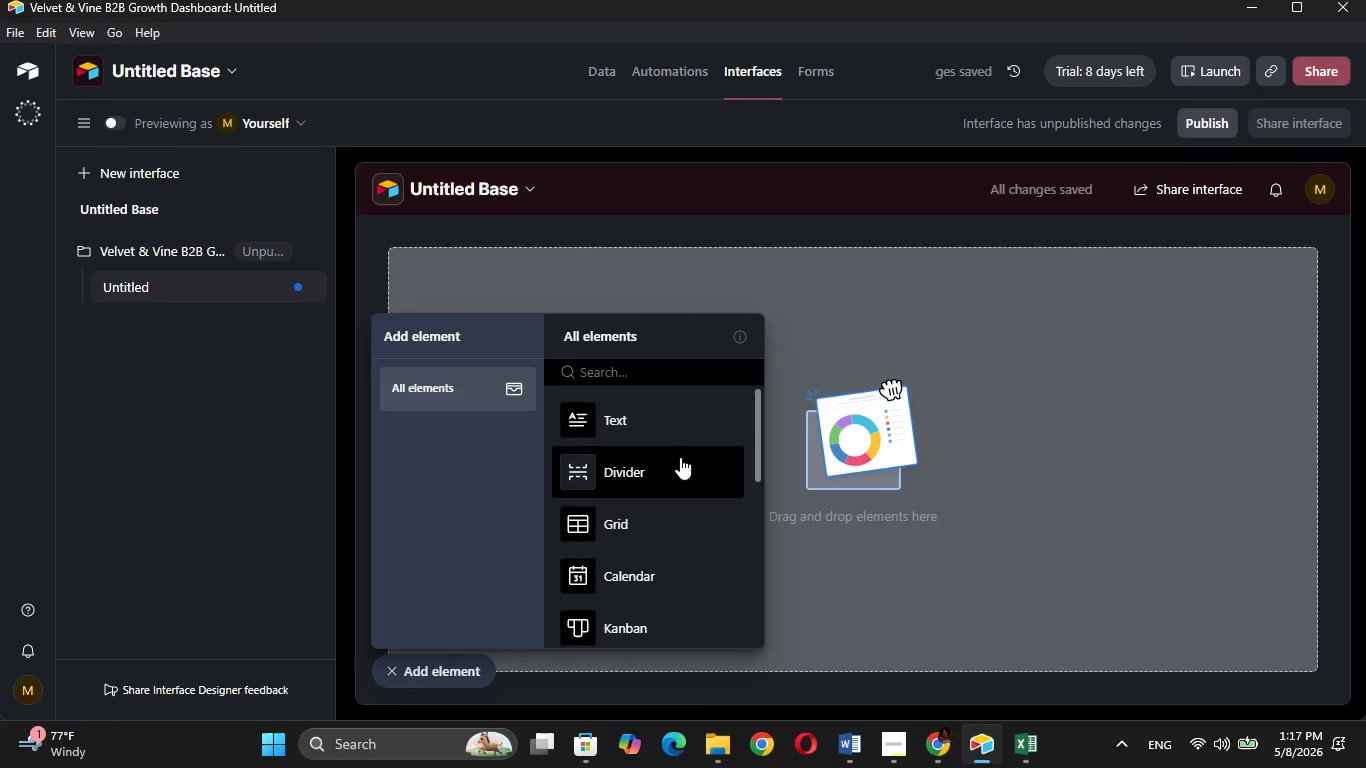 
wait(13.06)
 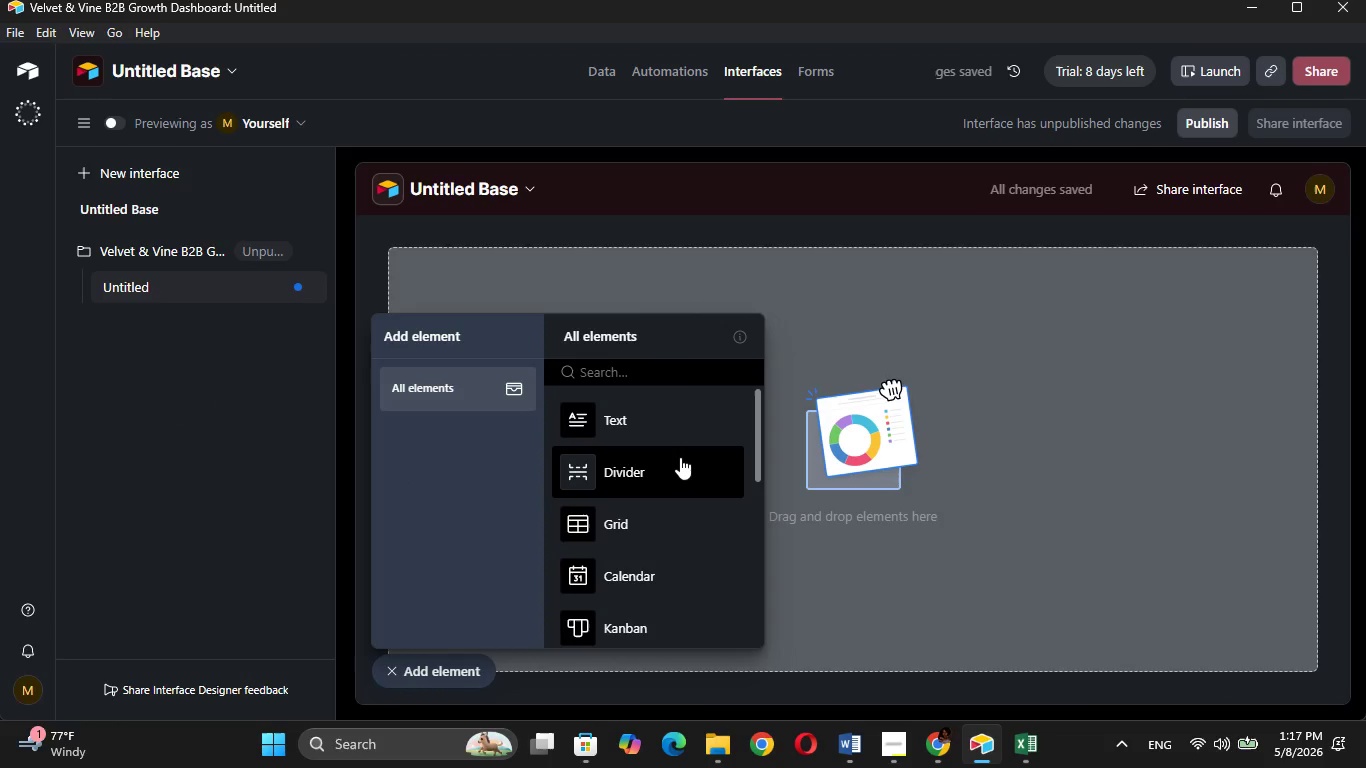 
scroll: coordinate [659, 521], scroll_direction: down, amount: 5.0
 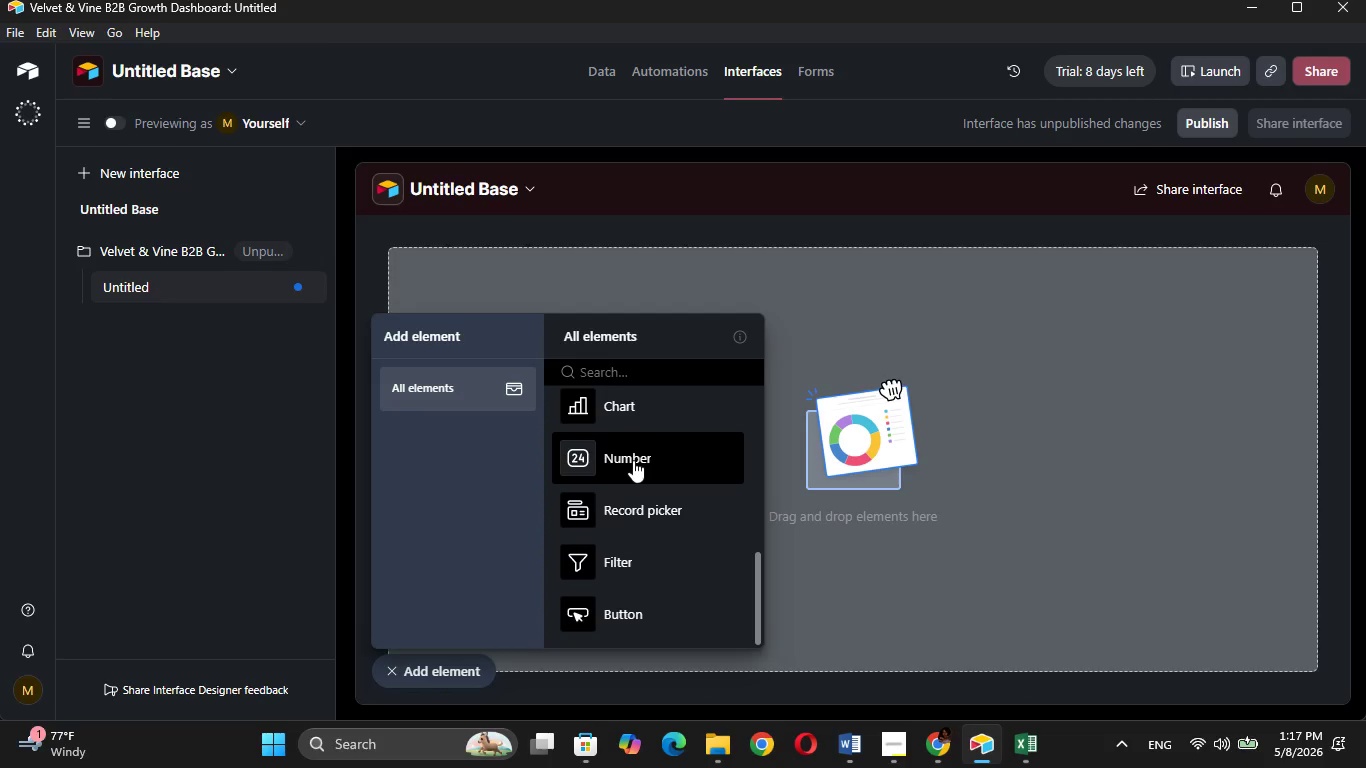 
left_click([633, 460])
 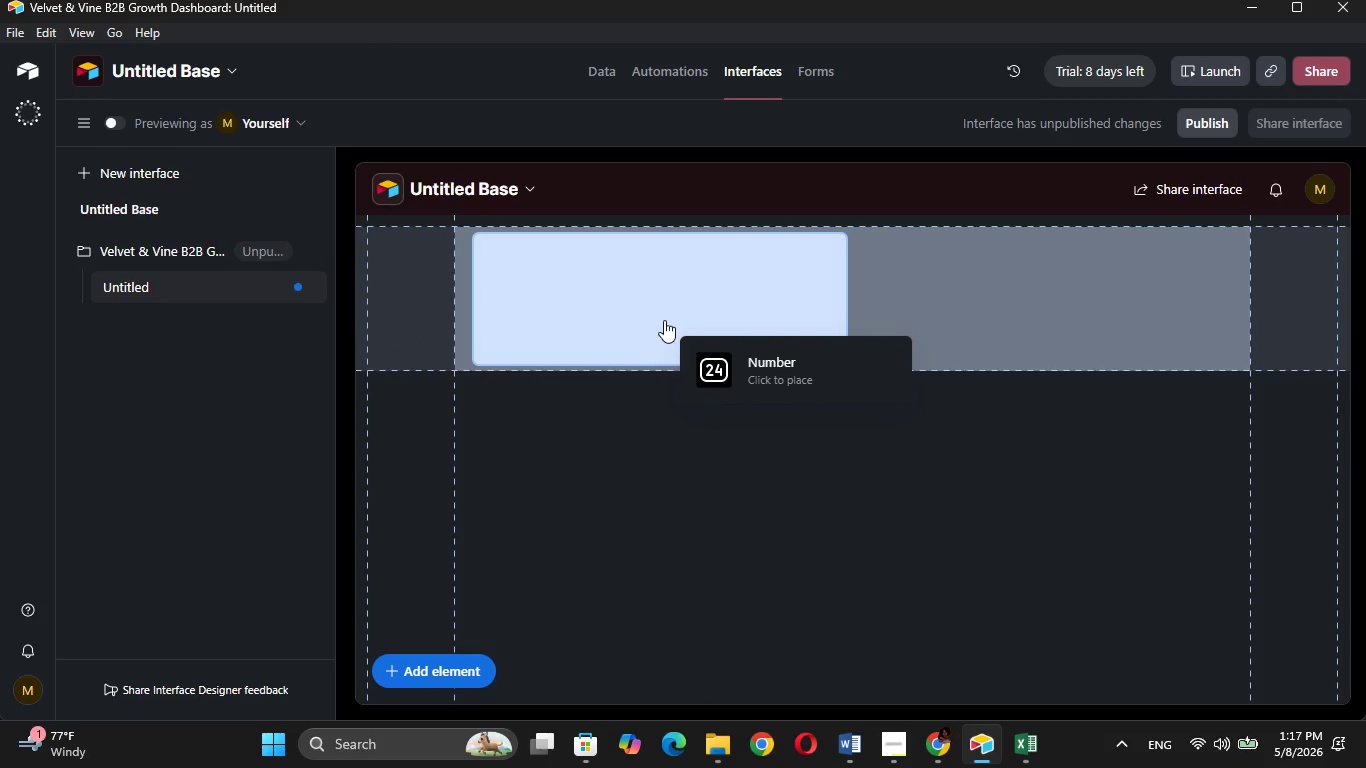 
left_click([664, 320])
 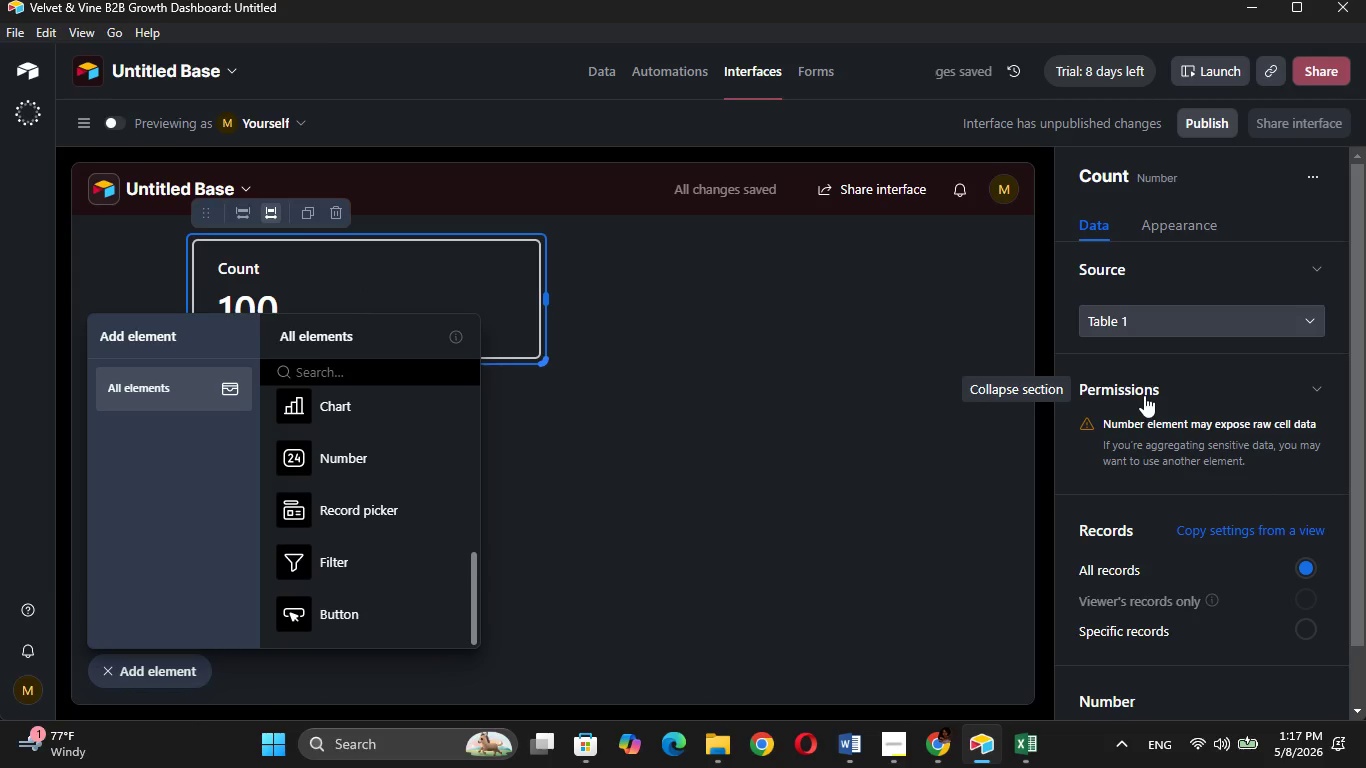 
wait(5.28)
 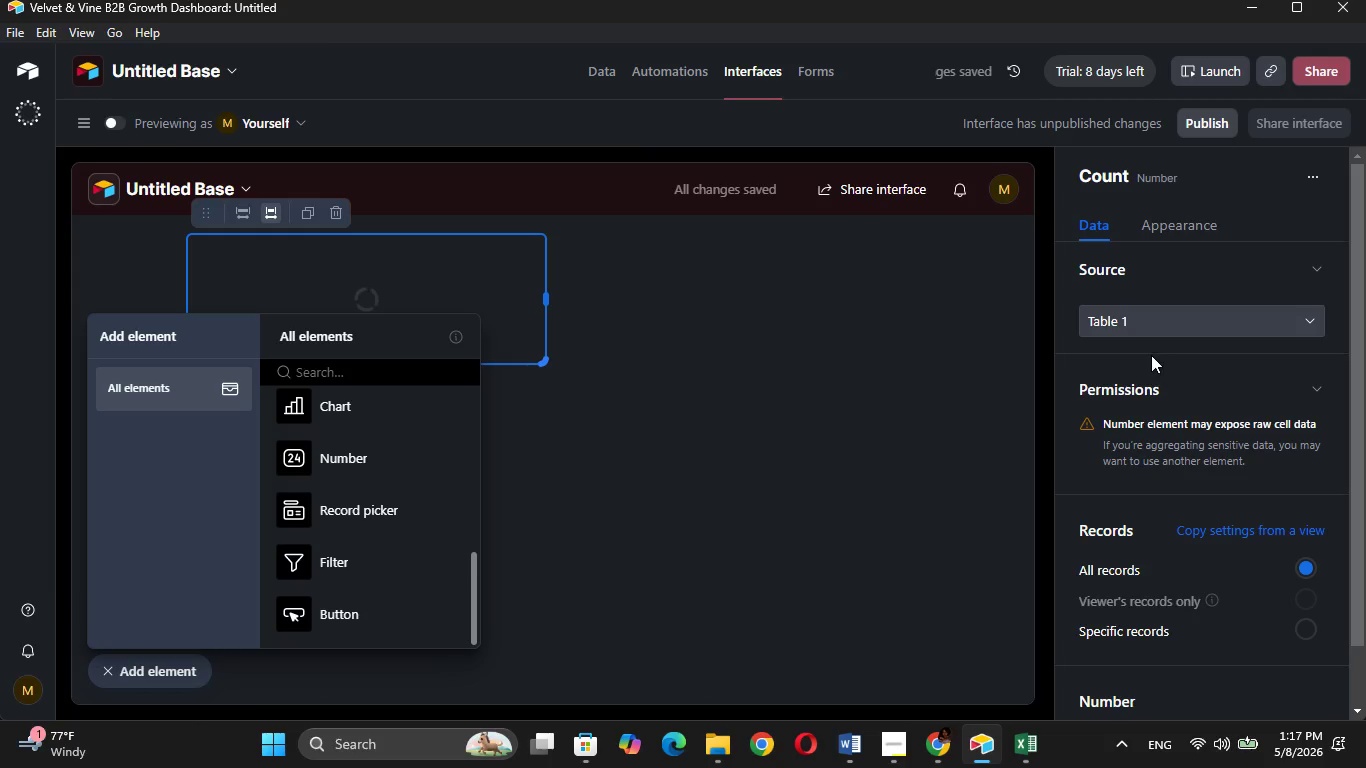 
scroll: coordinate [1235, 579], scroll_direction: down, amount: 5.0
 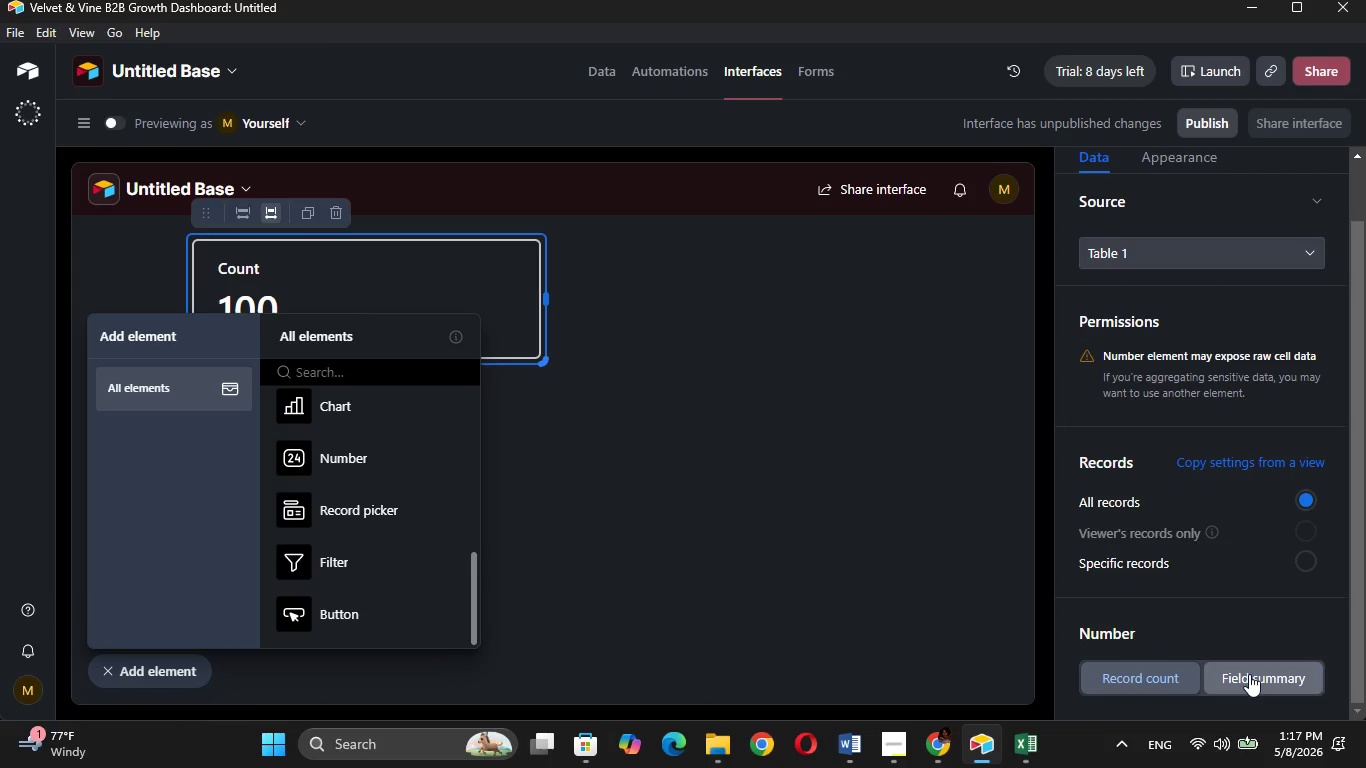 
left_click([1249, 674])
 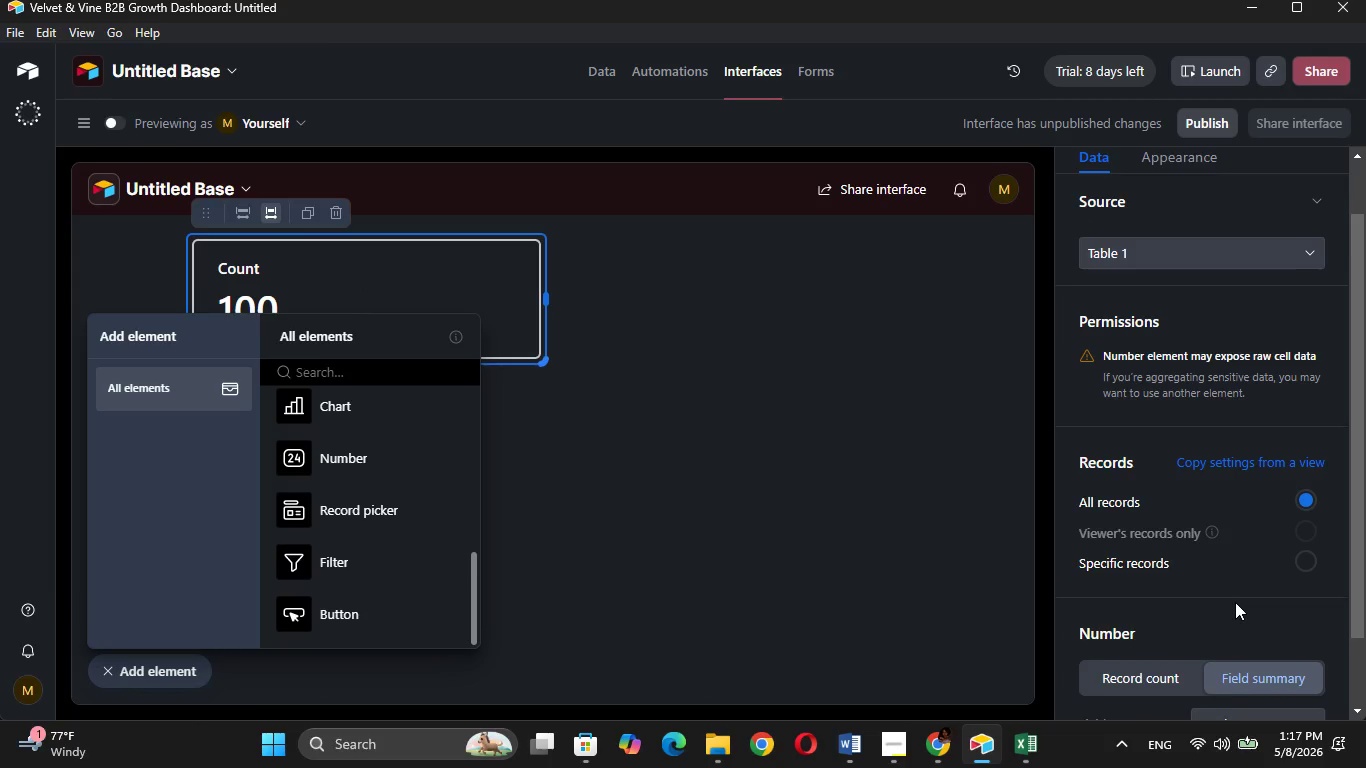 
scroll: coordinate [1235, 602], scroll_direction: down, amount: 8.0
 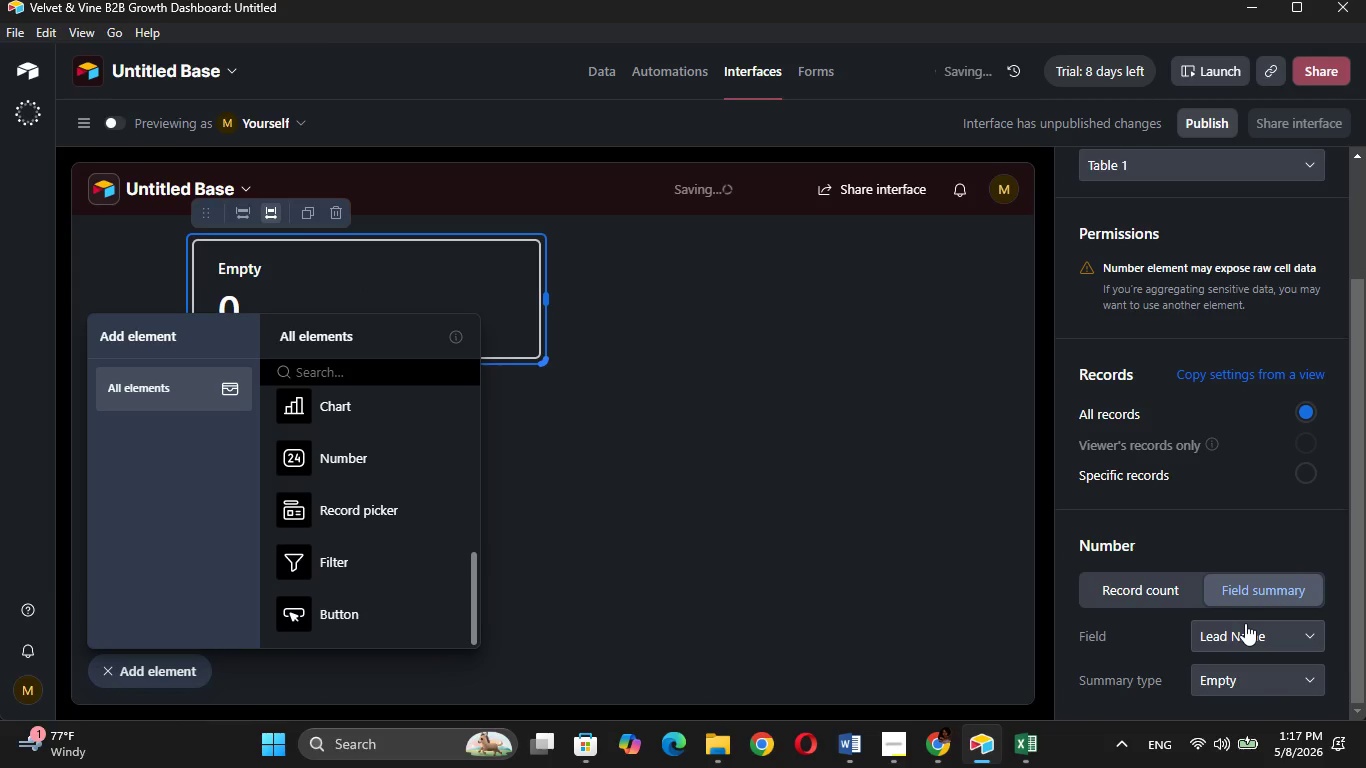 
left_click([1245, 623])
 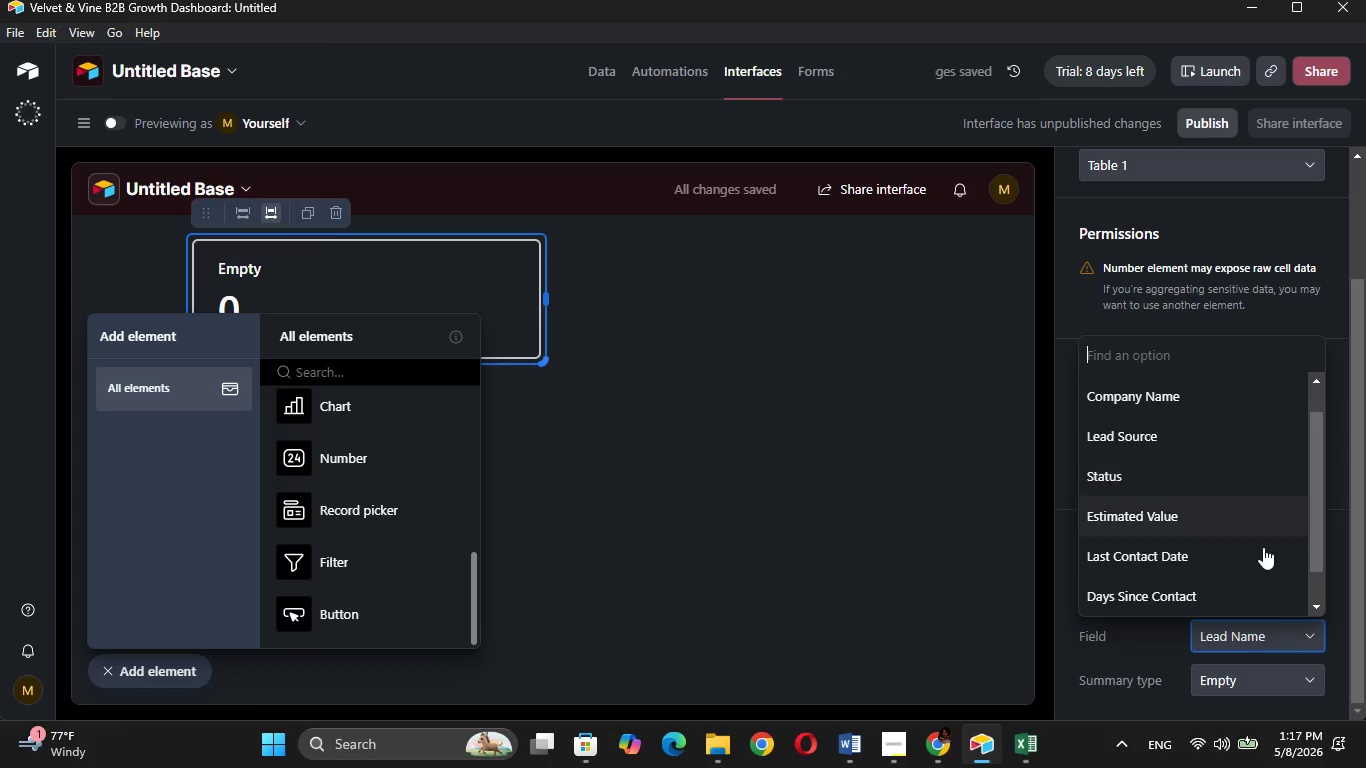 
left_click([1212, 514])
 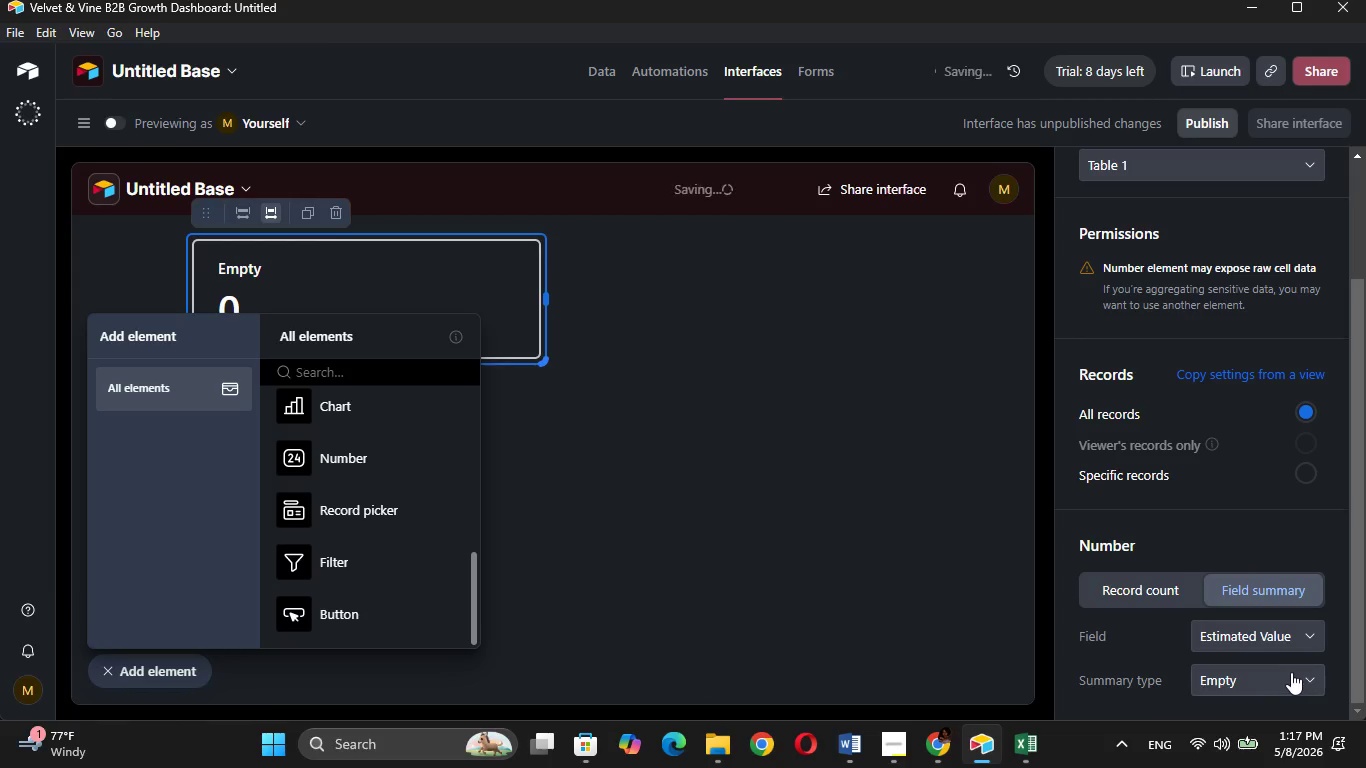 
left_click([1290, 672])
 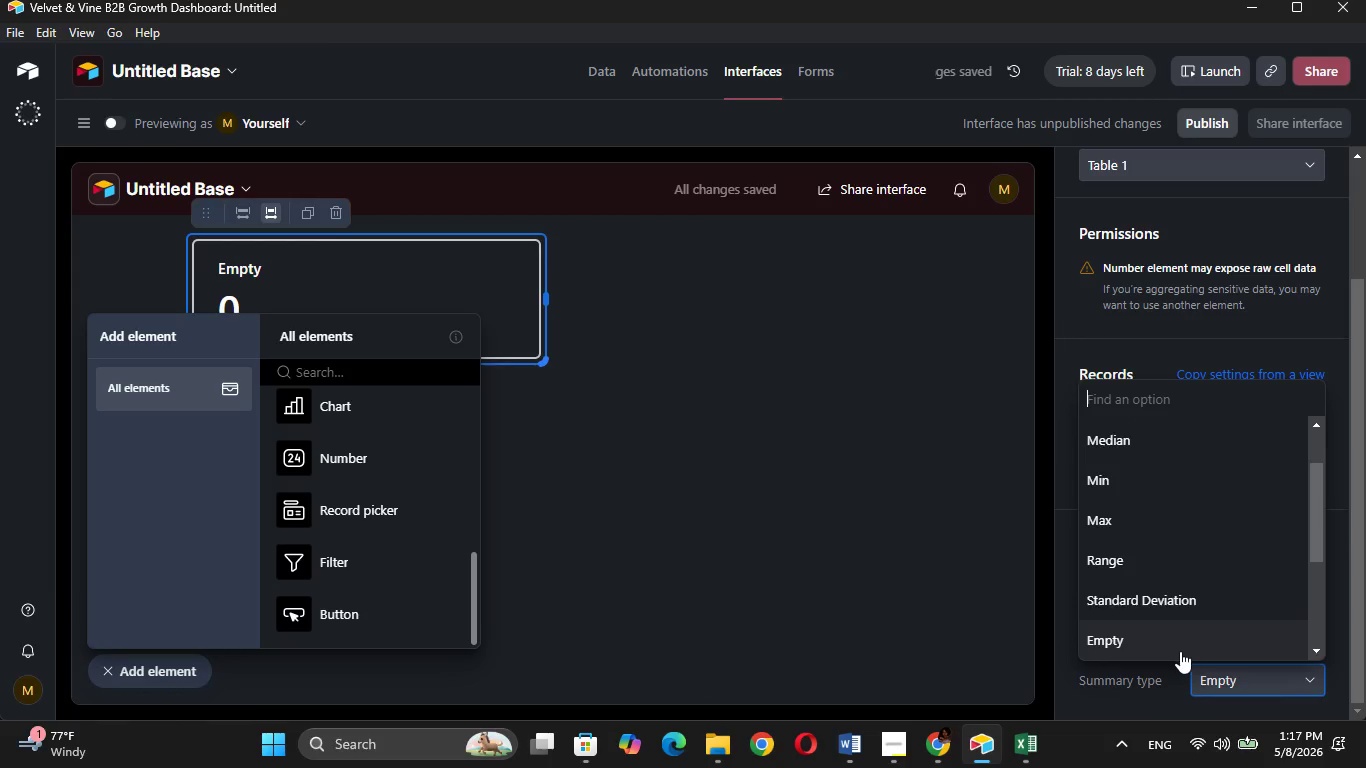 
scroll: coordinate [1174, 604], scroll_direction: up, amount: 4.0
 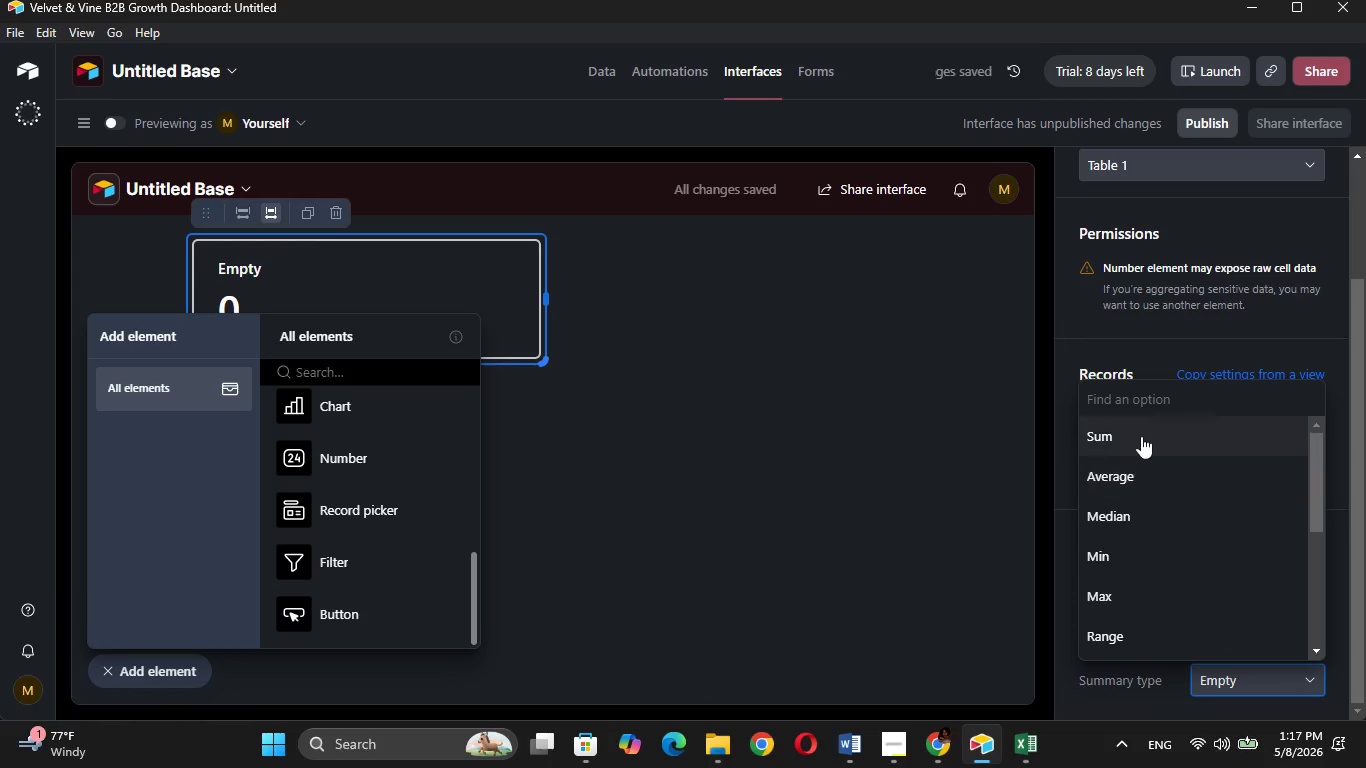 
left_click([1141, 436])
 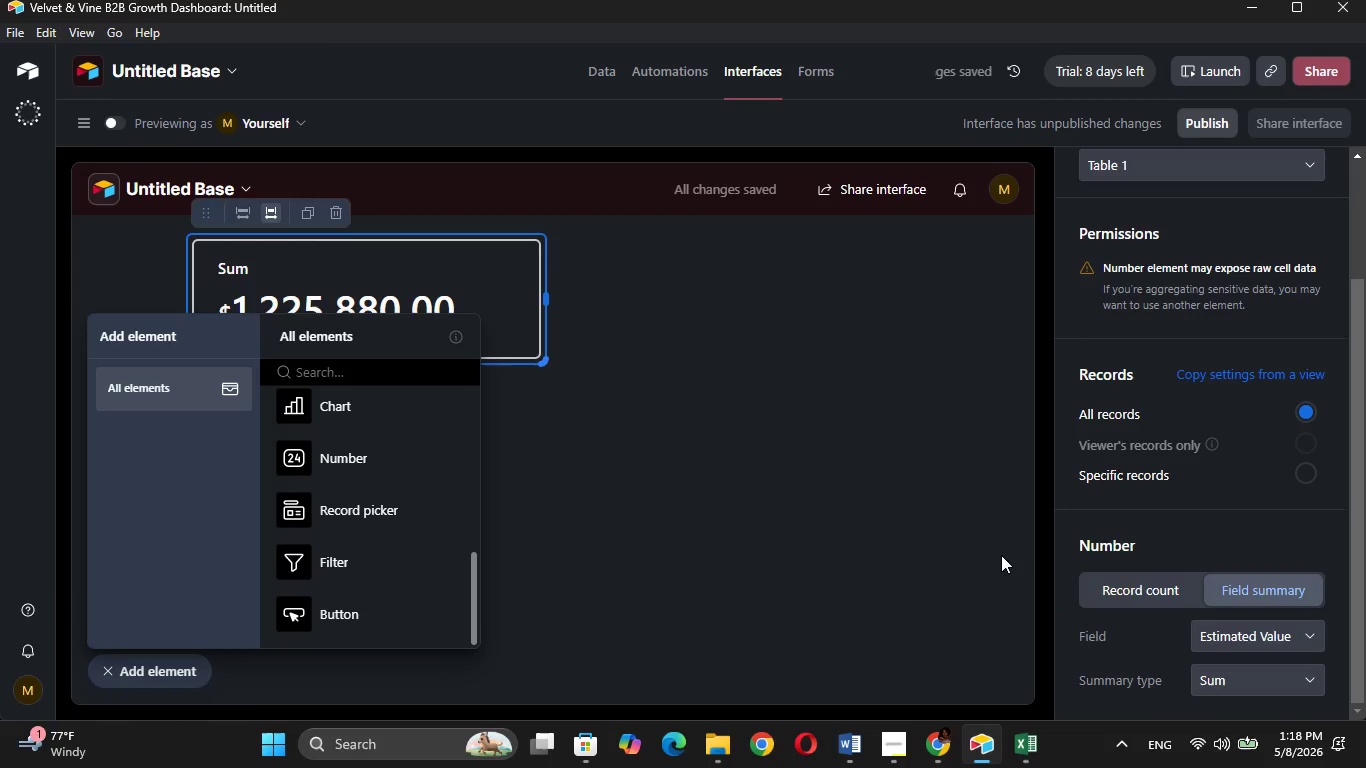 
wait(5.53)
 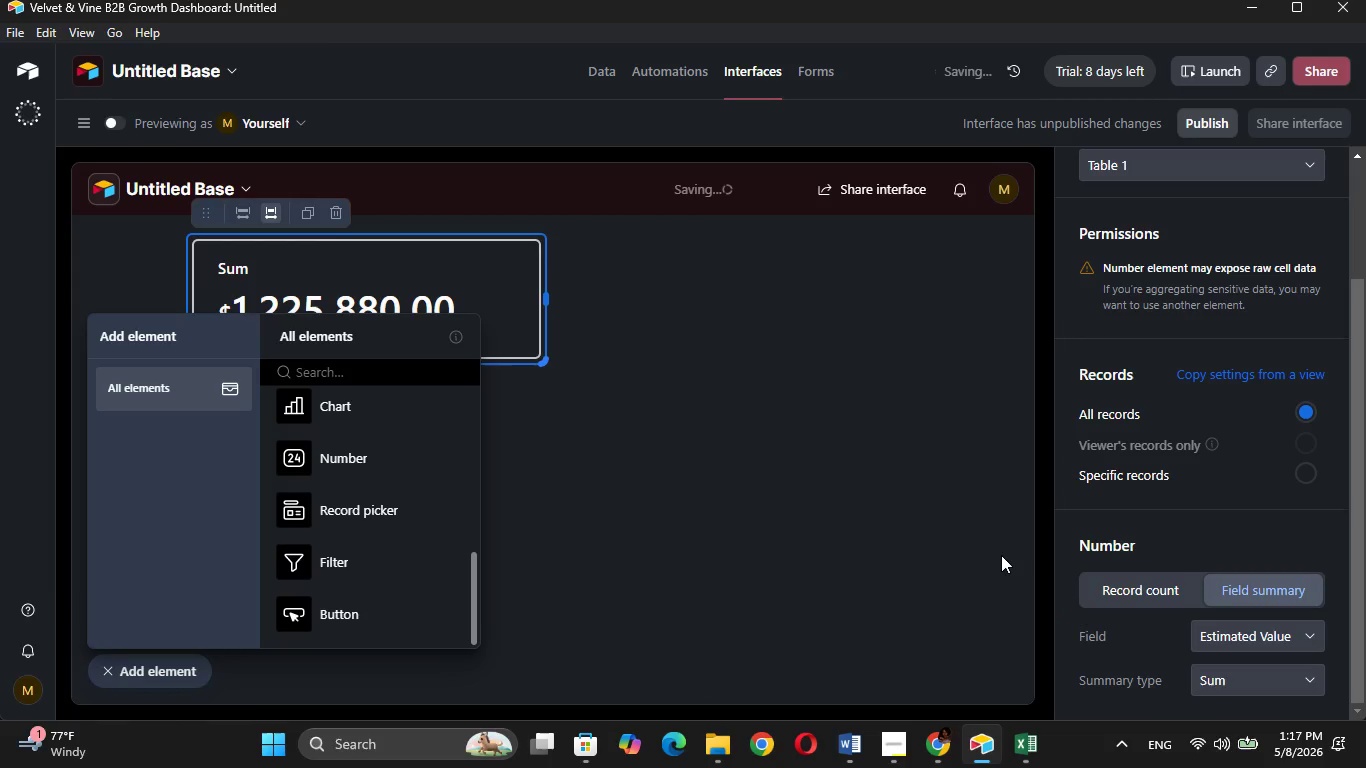 
left_click([1181, 517])
 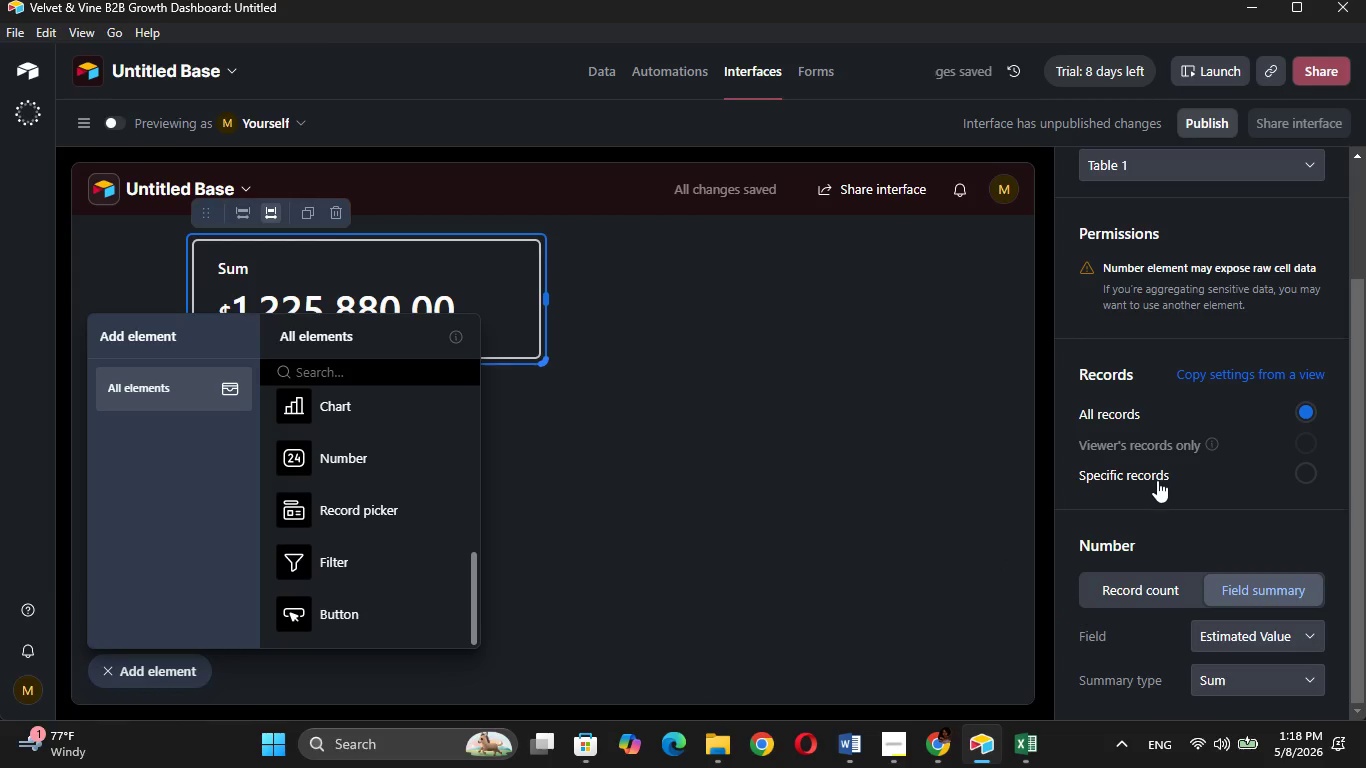 
left_click([1157, 480])
 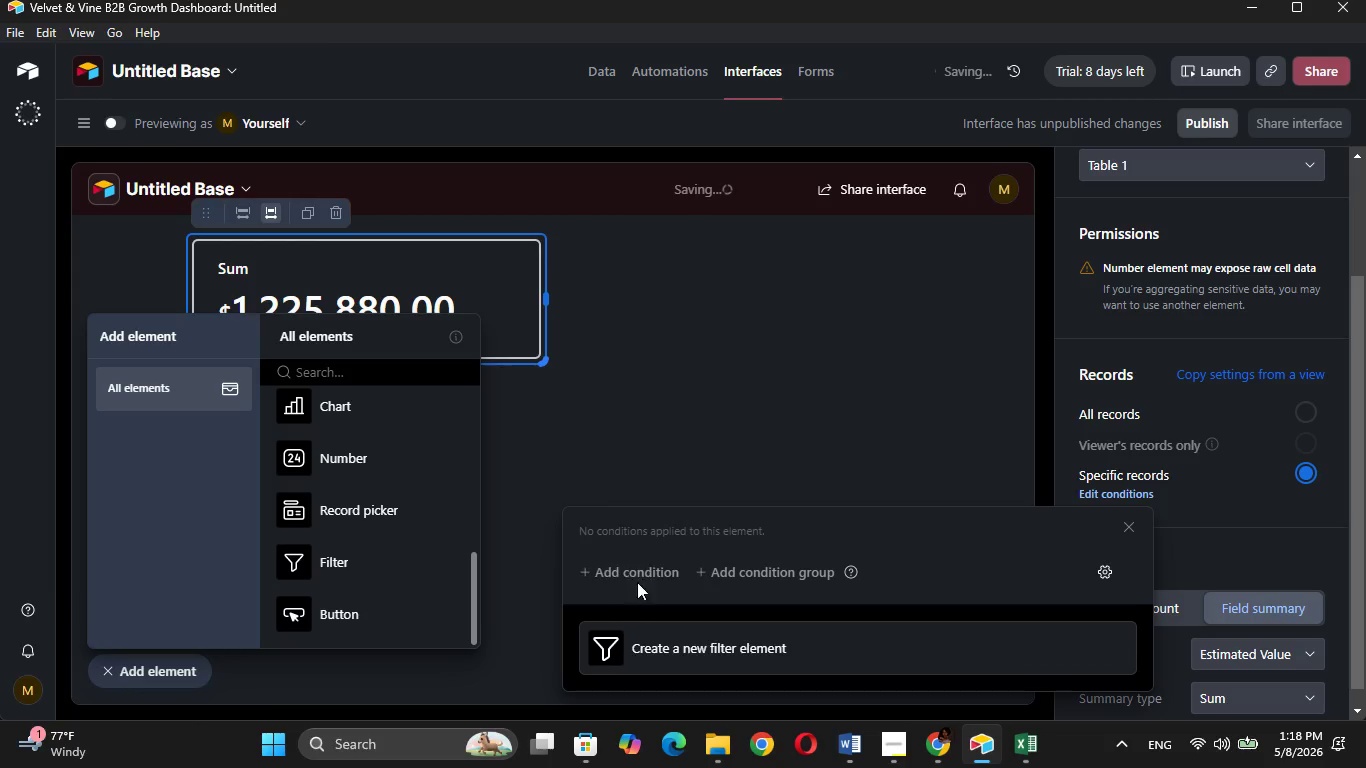 
left_click([645, 570])
 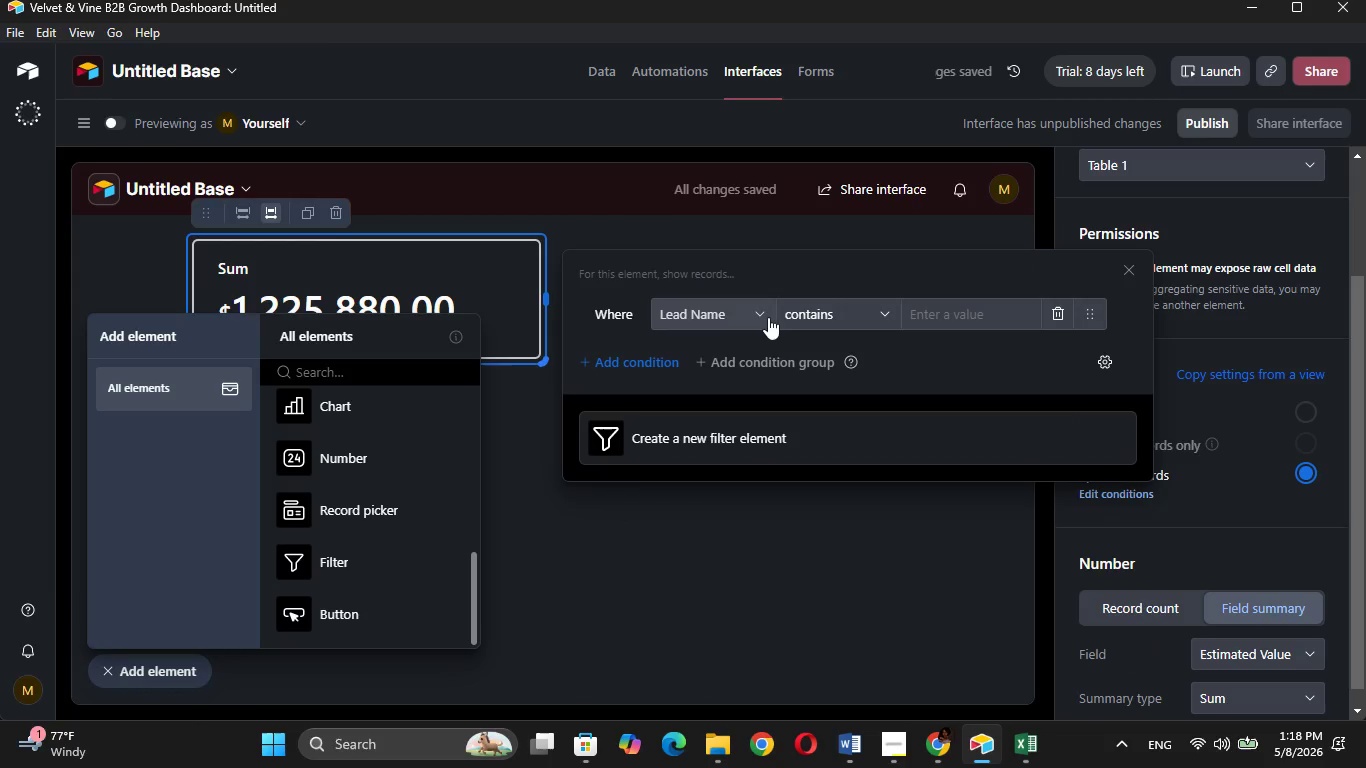 
wait(6.39)
 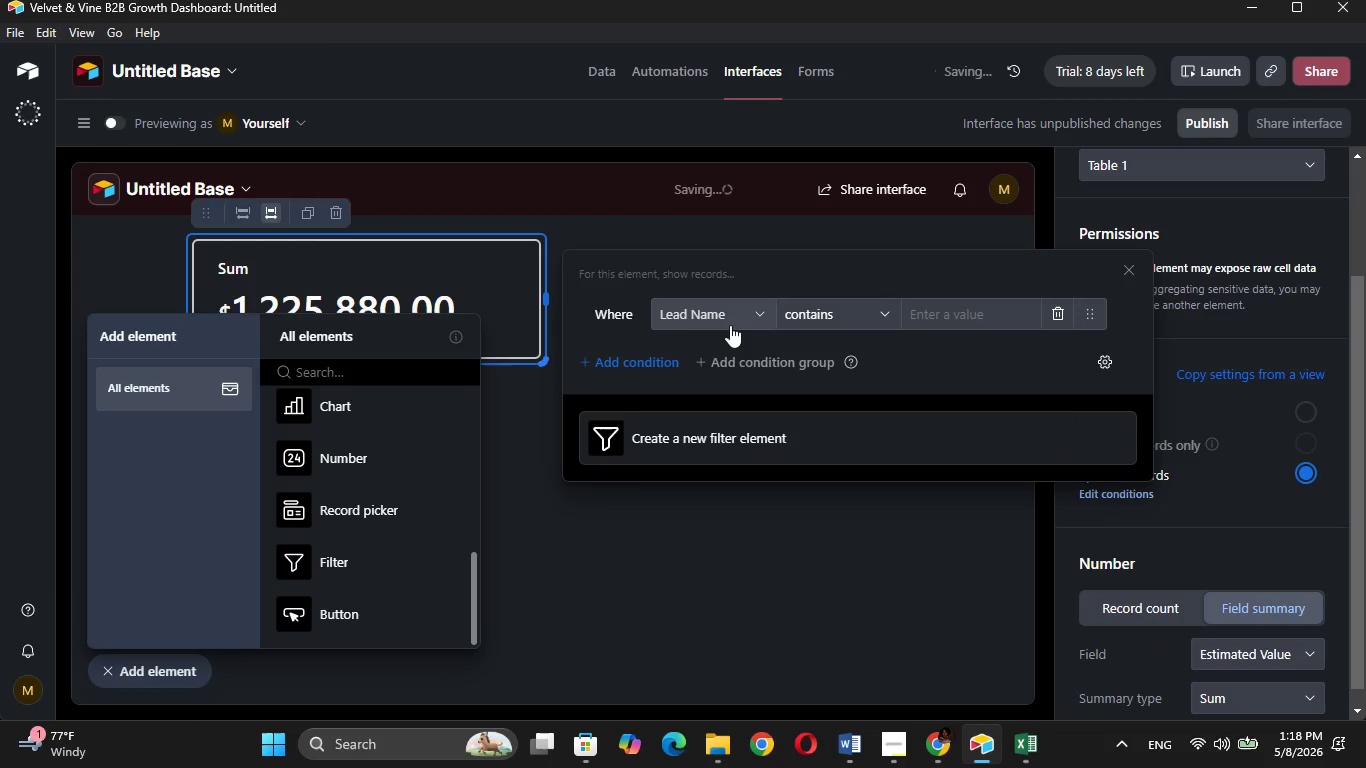 
mouse_move([772, 311])
 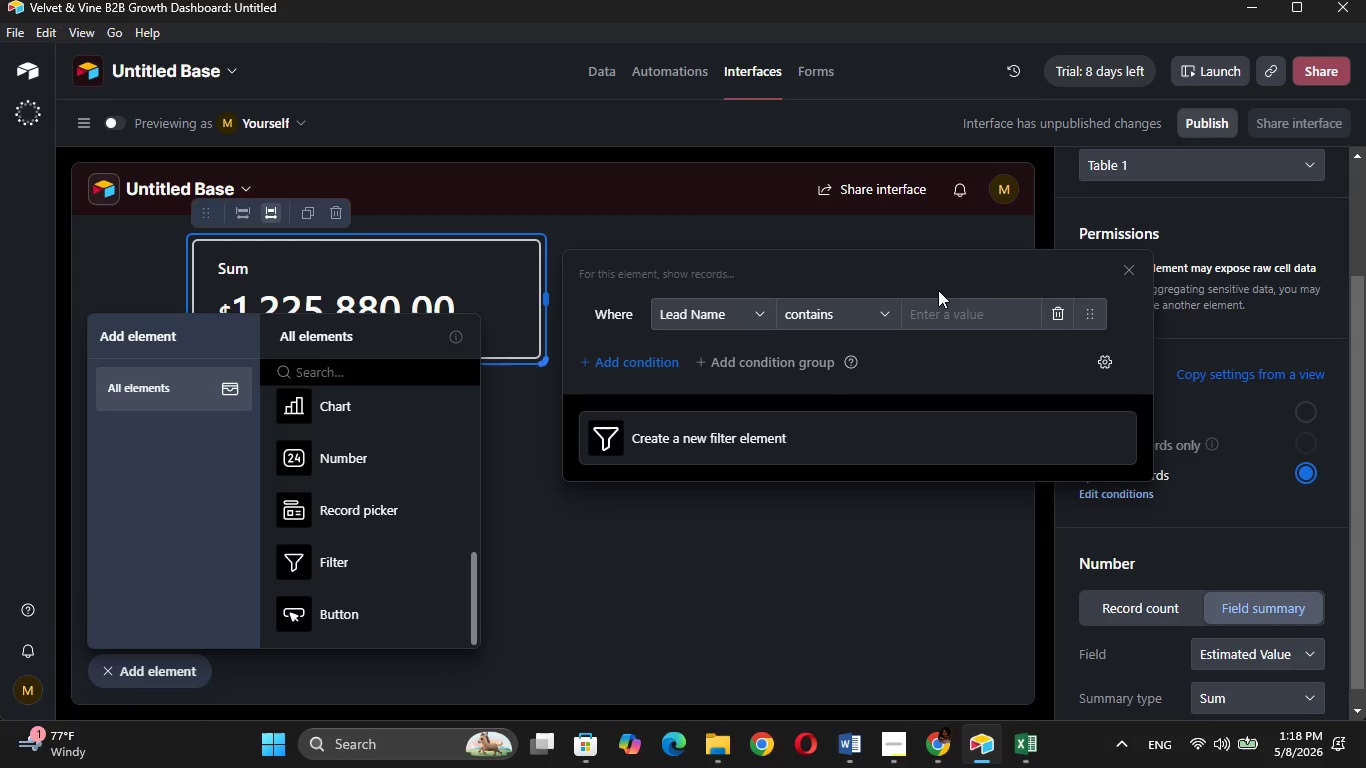 
left_click([1138, 272])
 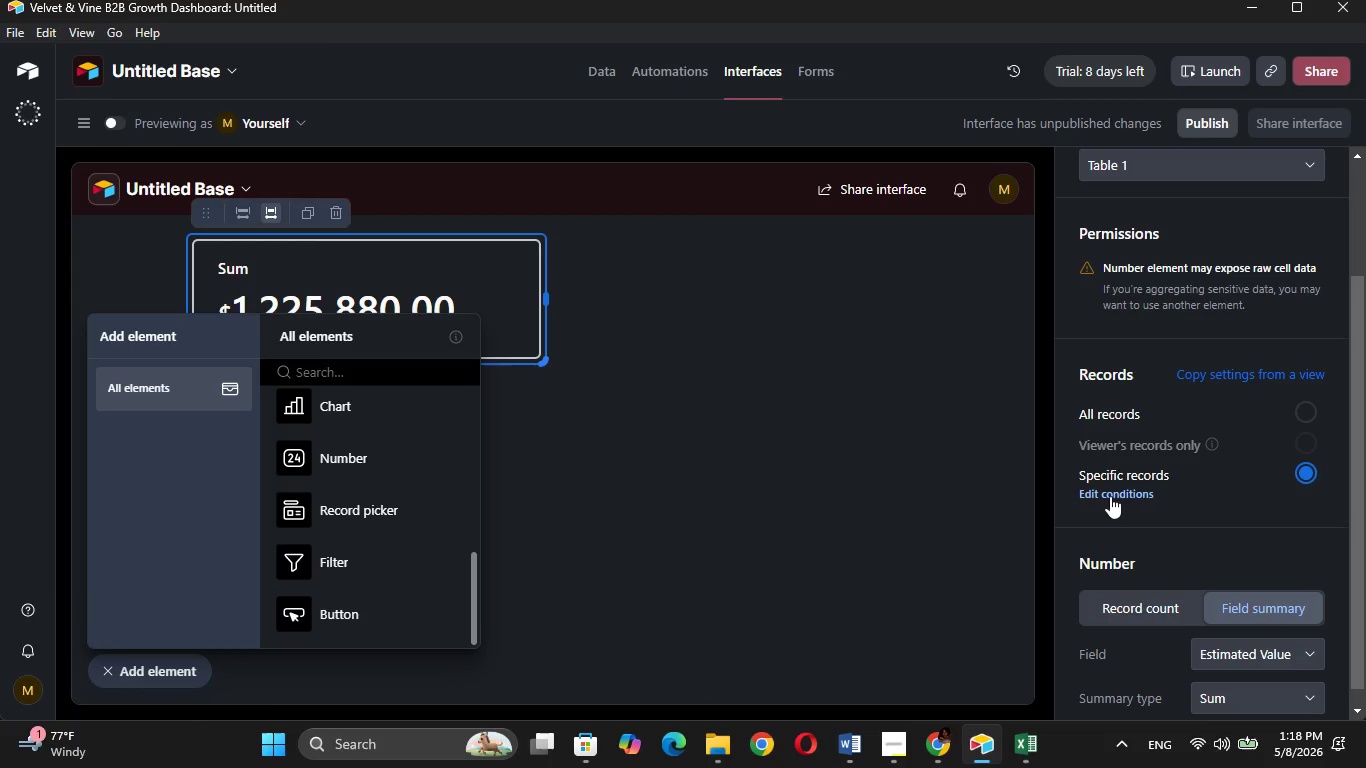 
left_click([1110, 496])
 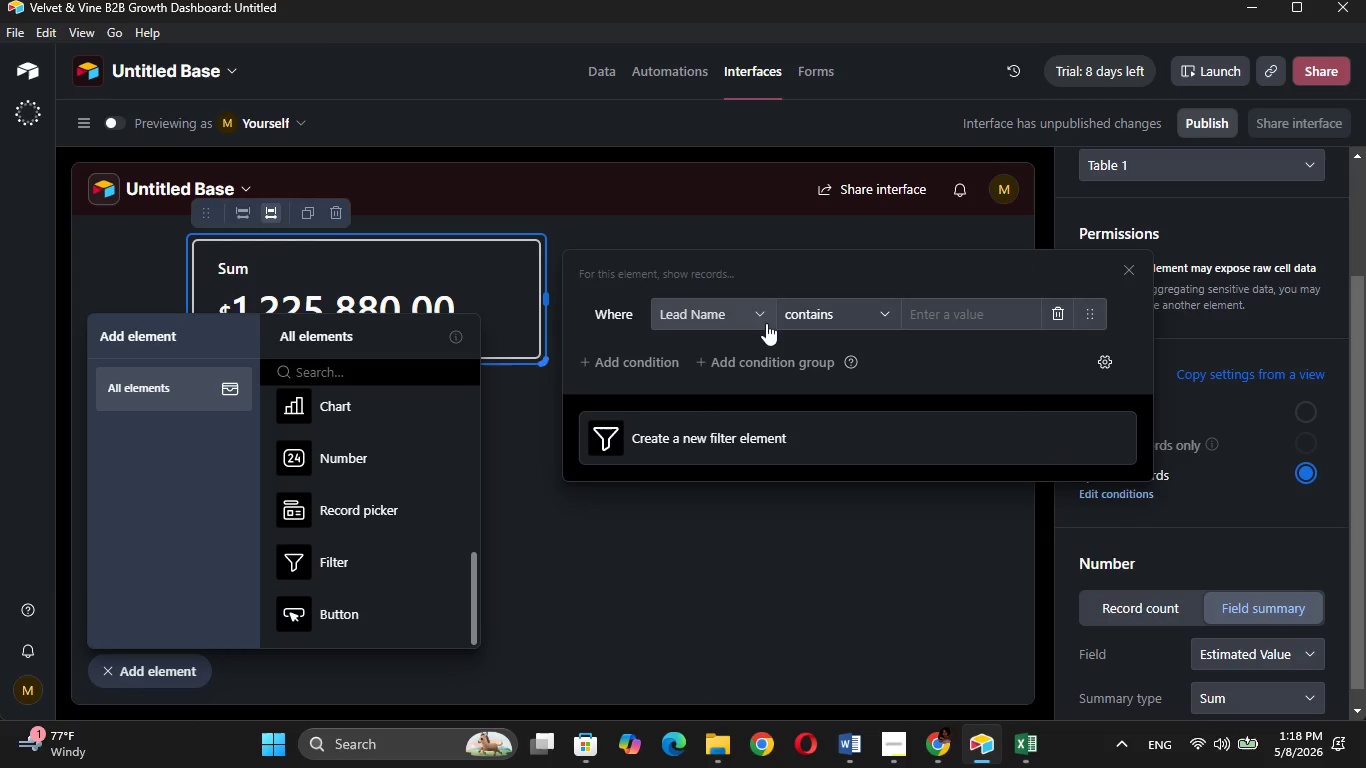 
left_click([753, 314])
 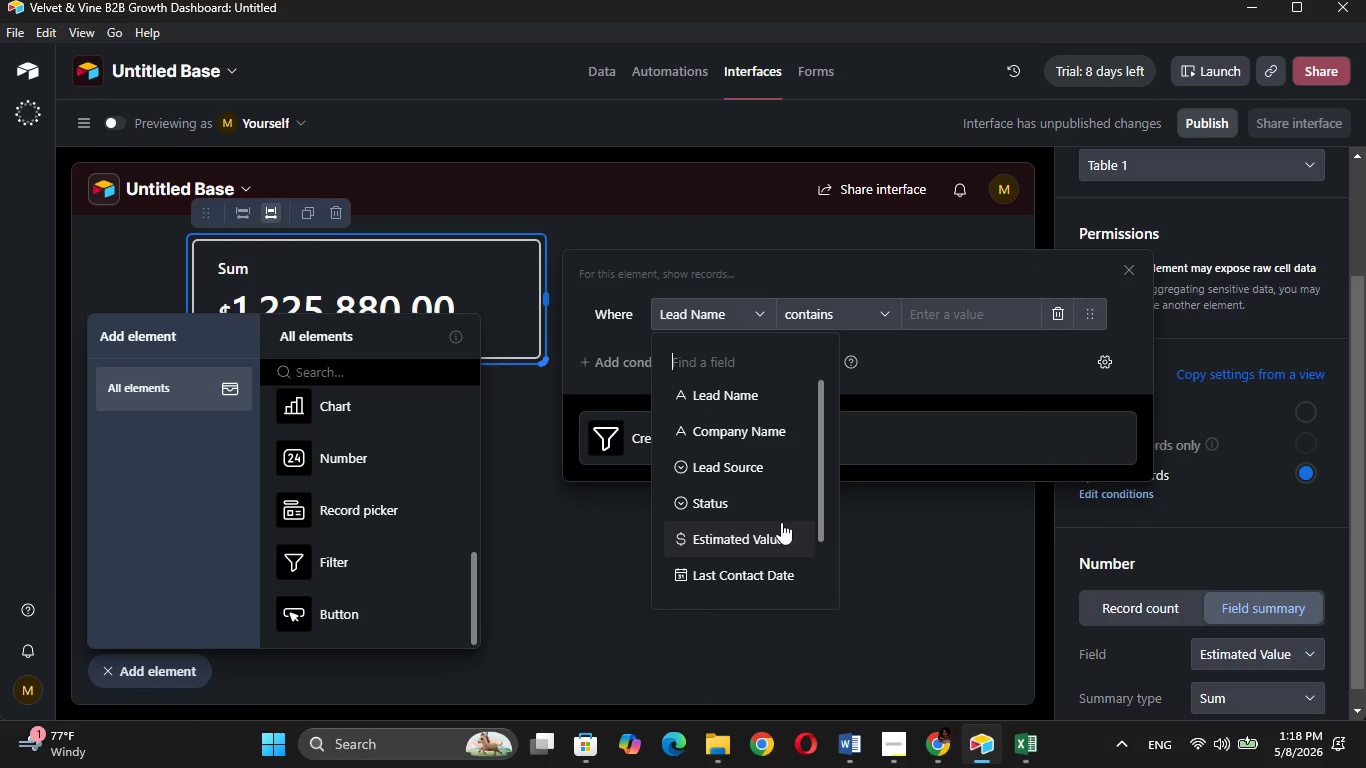 
scroll: coordinate [777, 531], scroll_direction: down, amount: 2.0
 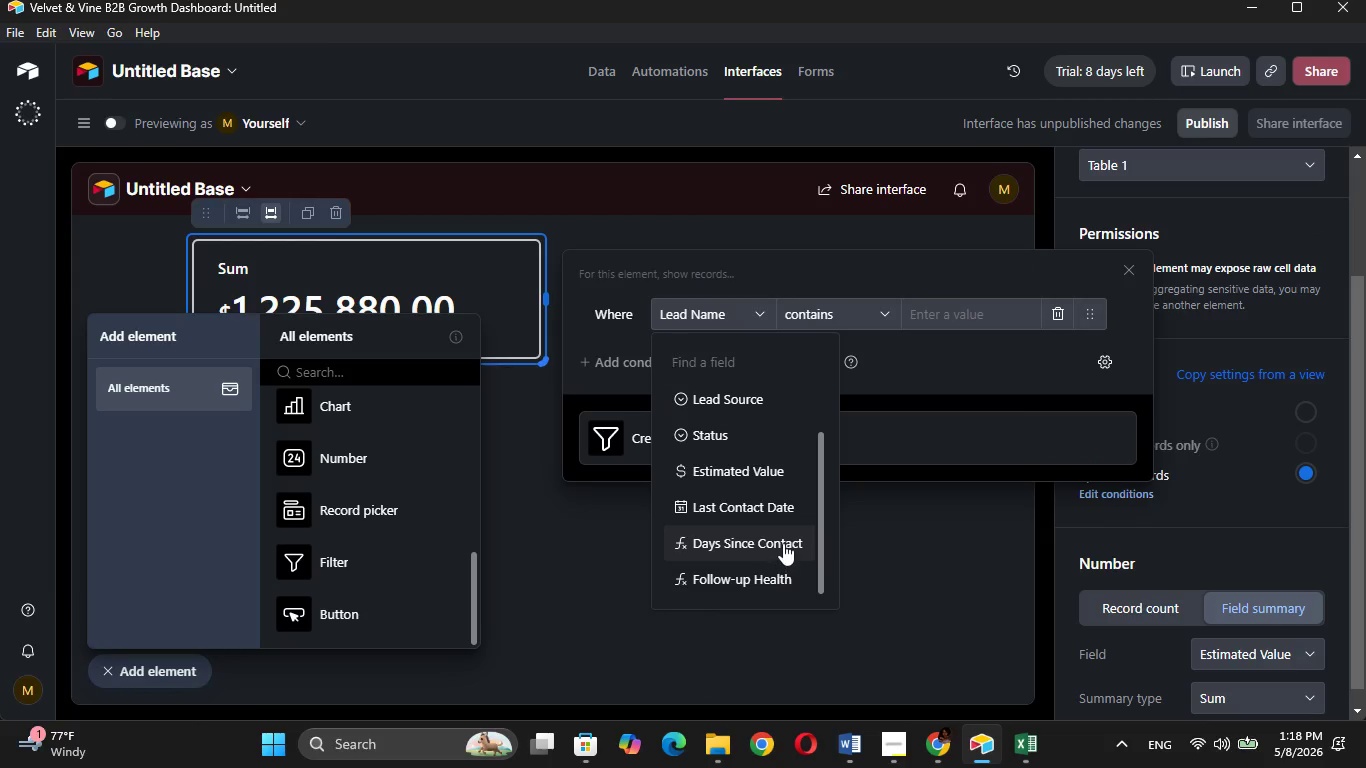 
scroll: coordinate [783, 543], scroll_direction: up, amount: 1.0
 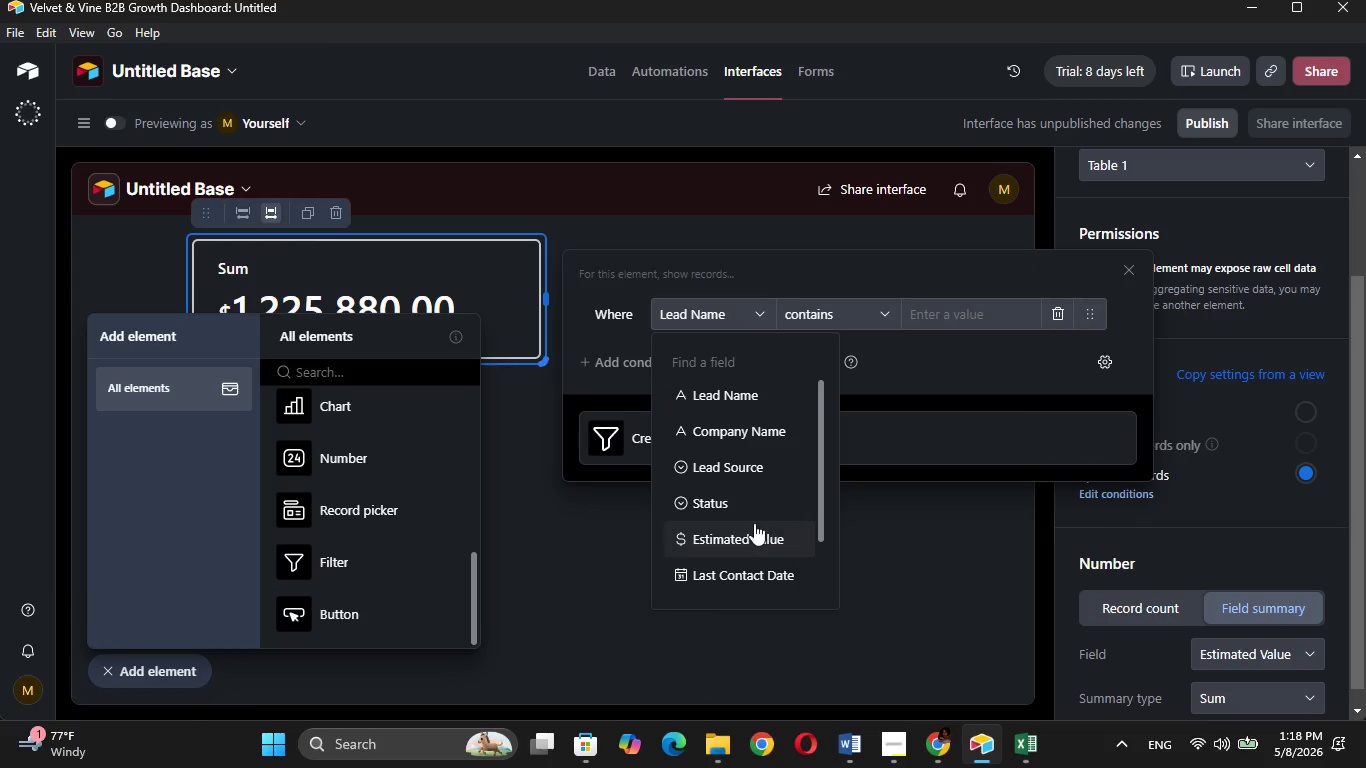 
scroll: coordinate [754, 523], scroll_direction: down, amount: 2.0
 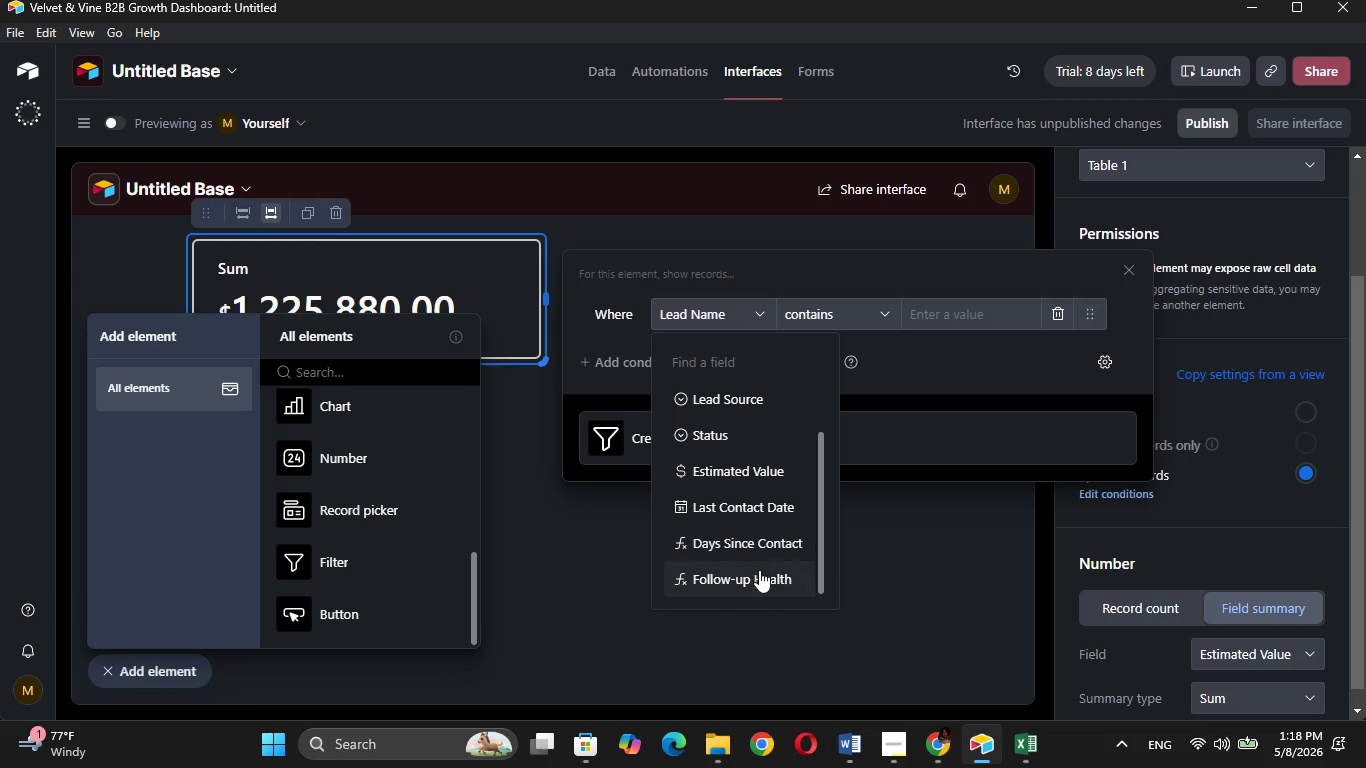 
left_click([759, 571])
 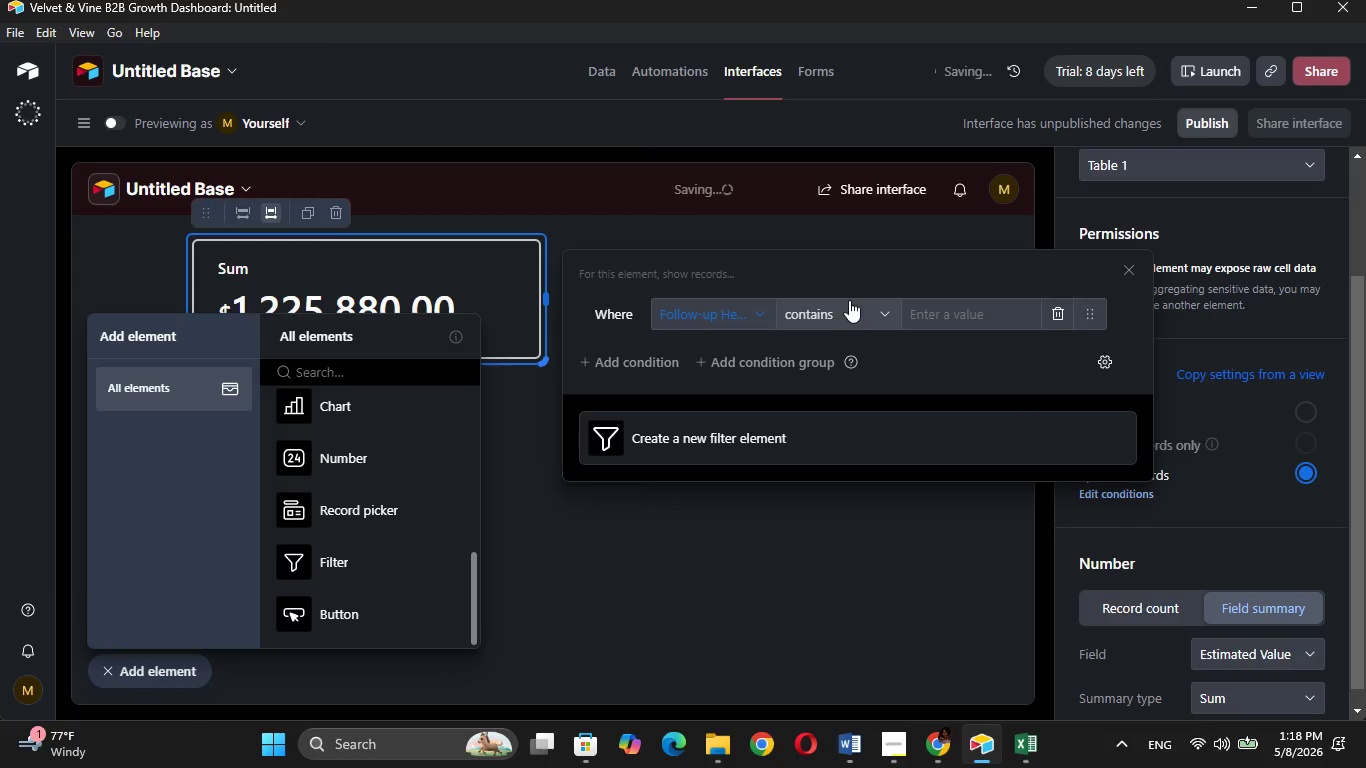 
left_click([859, 300])
 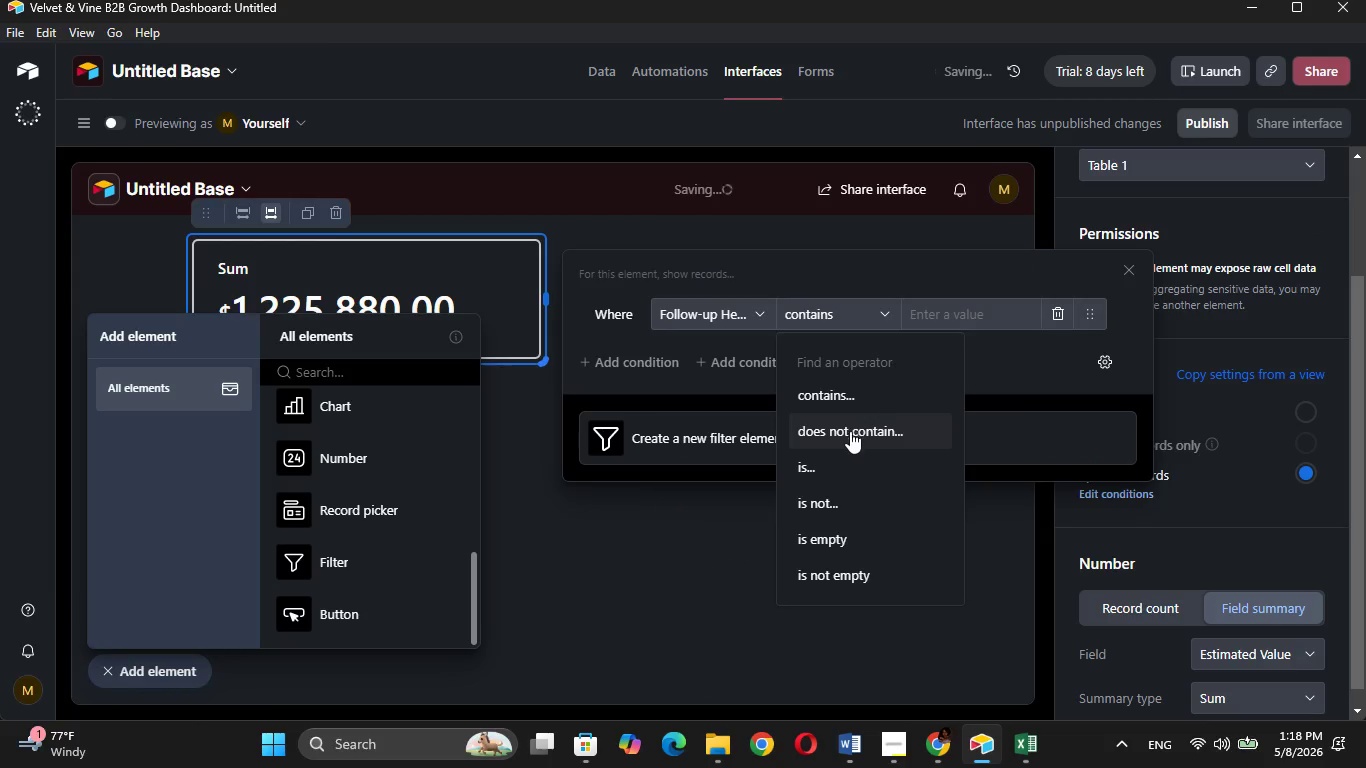 
left_click([852, 455])
 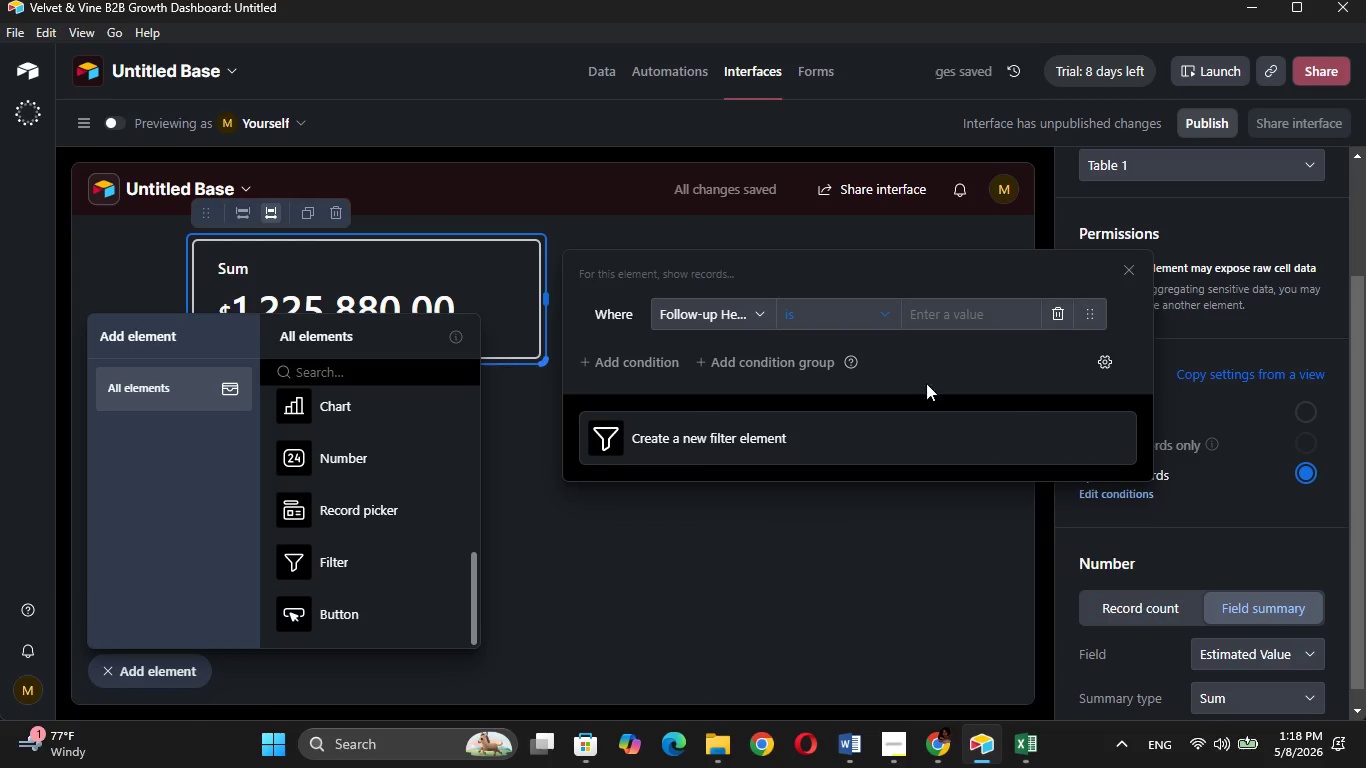 
mouse_move([853, 748])
 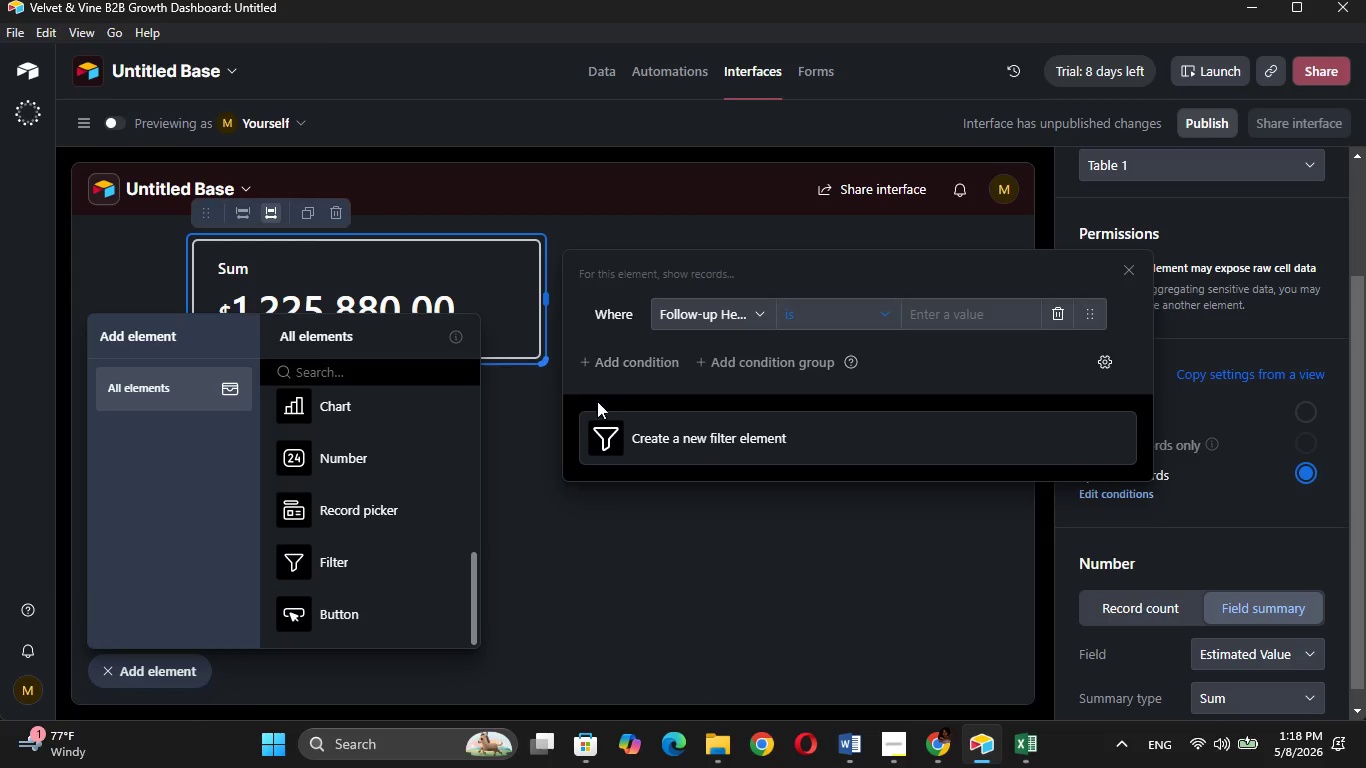 
wait(16.34)
 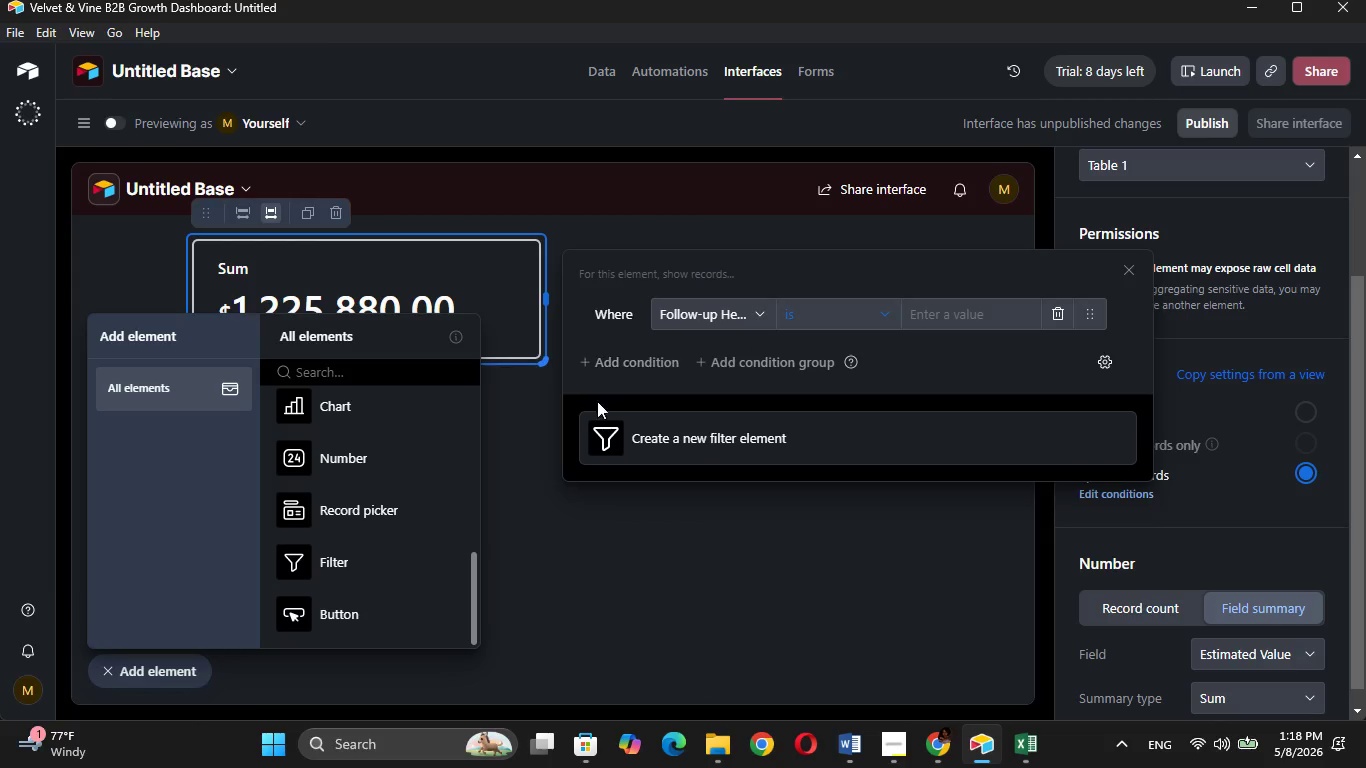 
left_click([606, 81])
 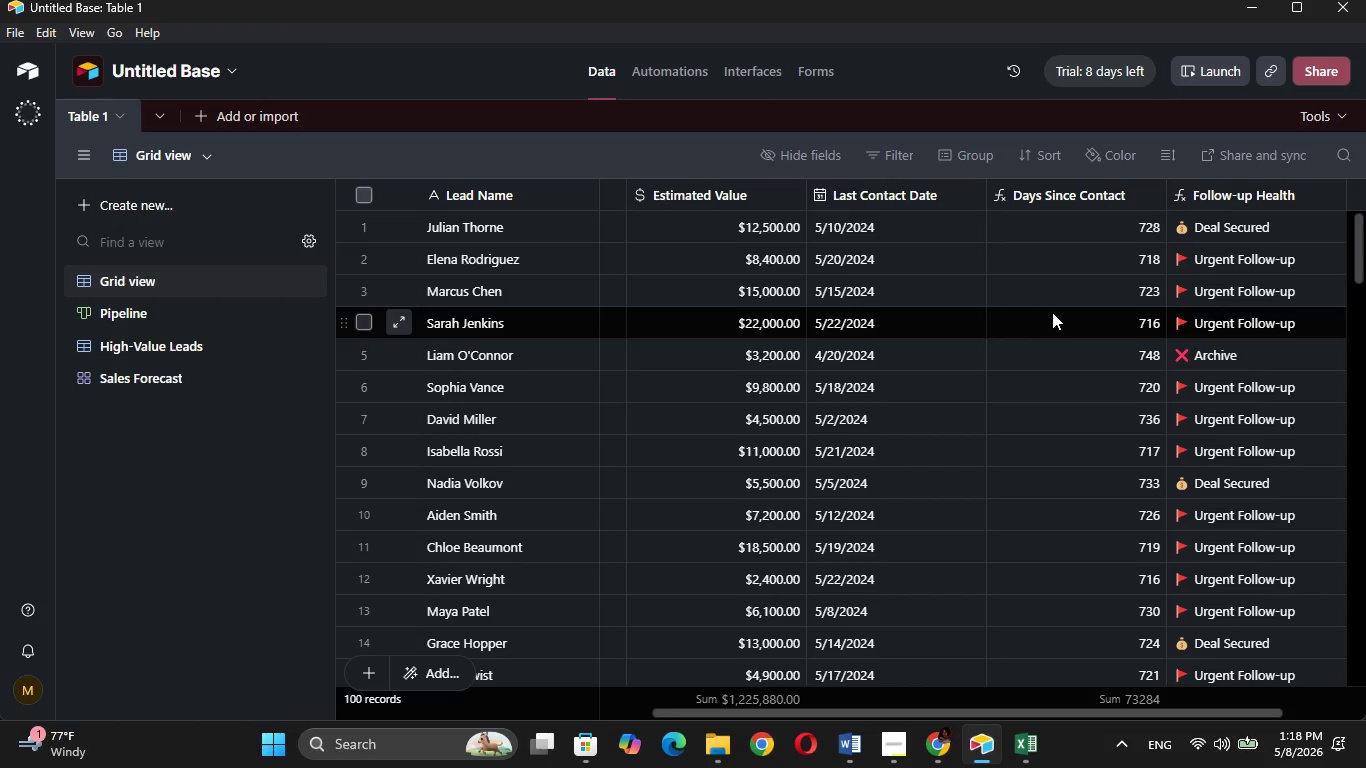 
left_click([727, 285])
 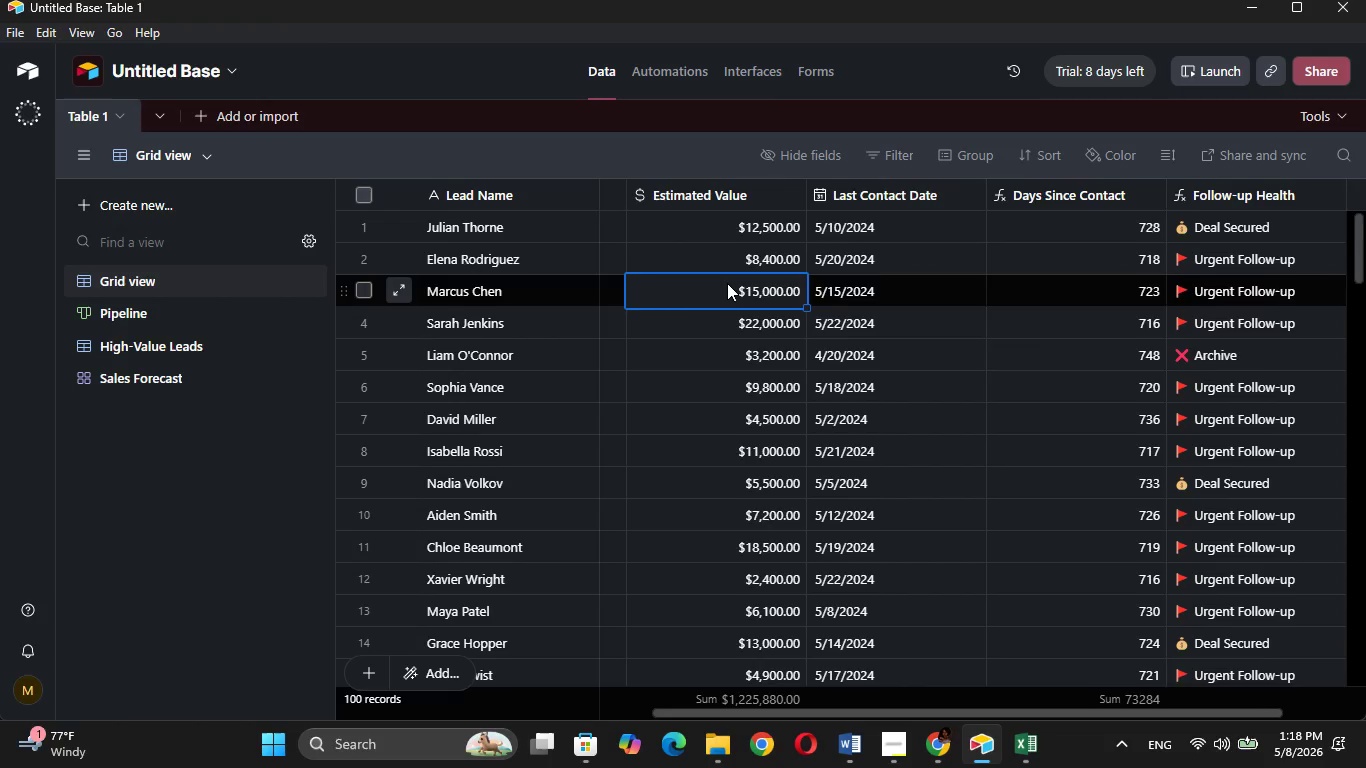 
key(ArrowLeft)
 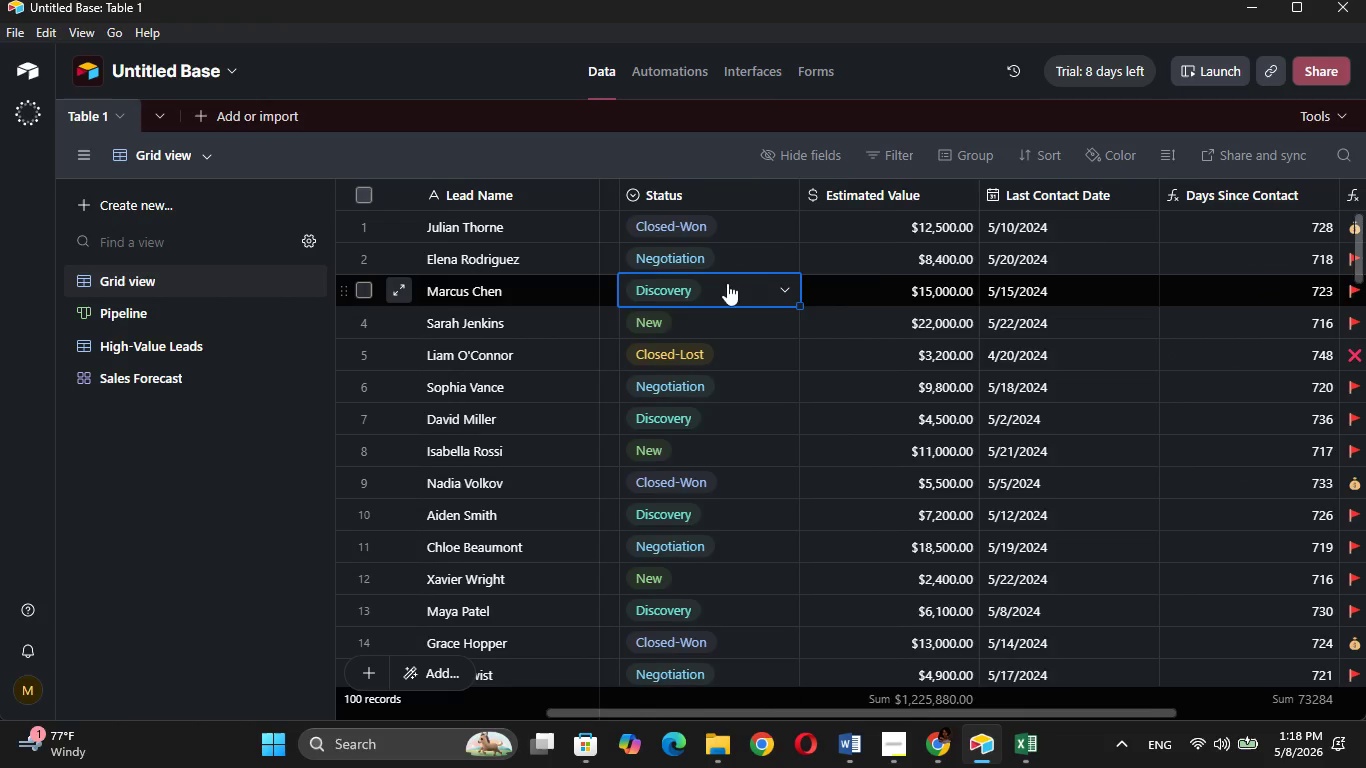 
key(ArrowLeft)
 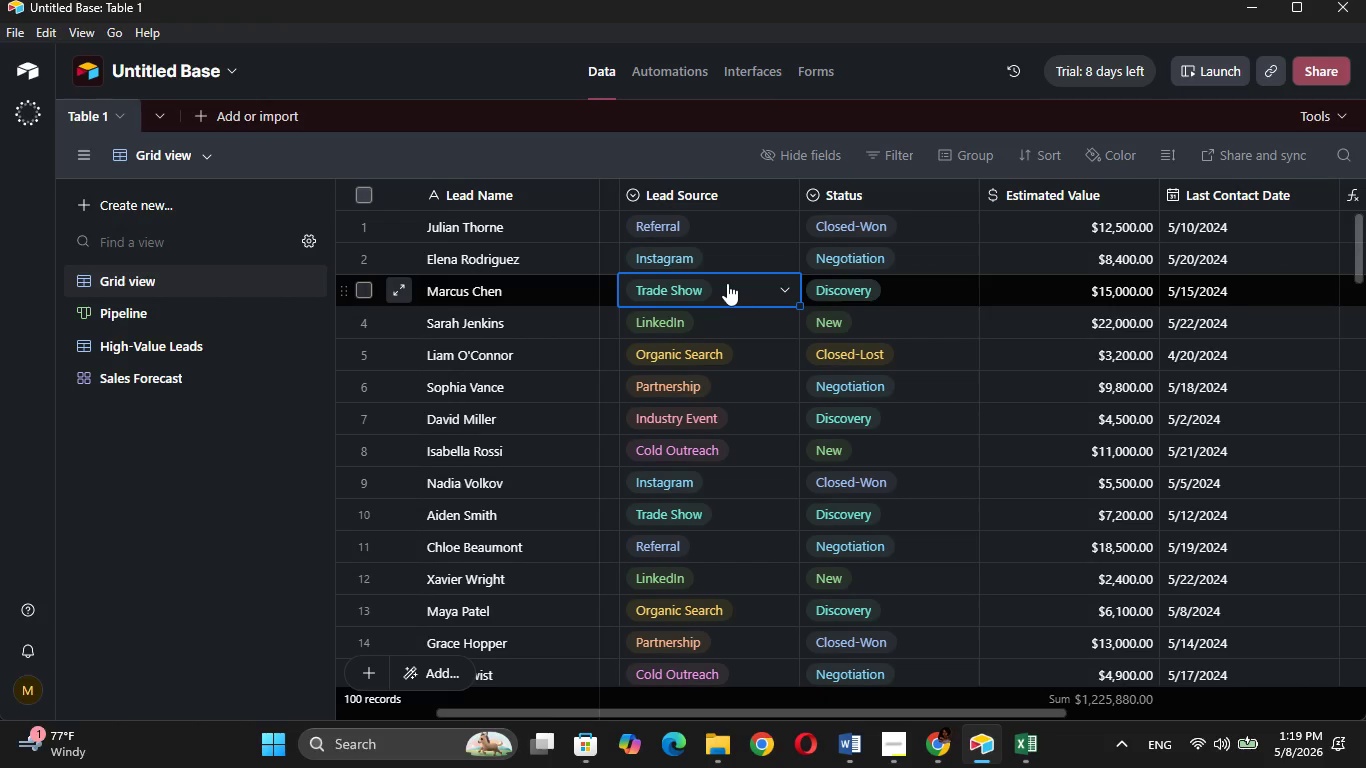 
key(ArrowRight)
 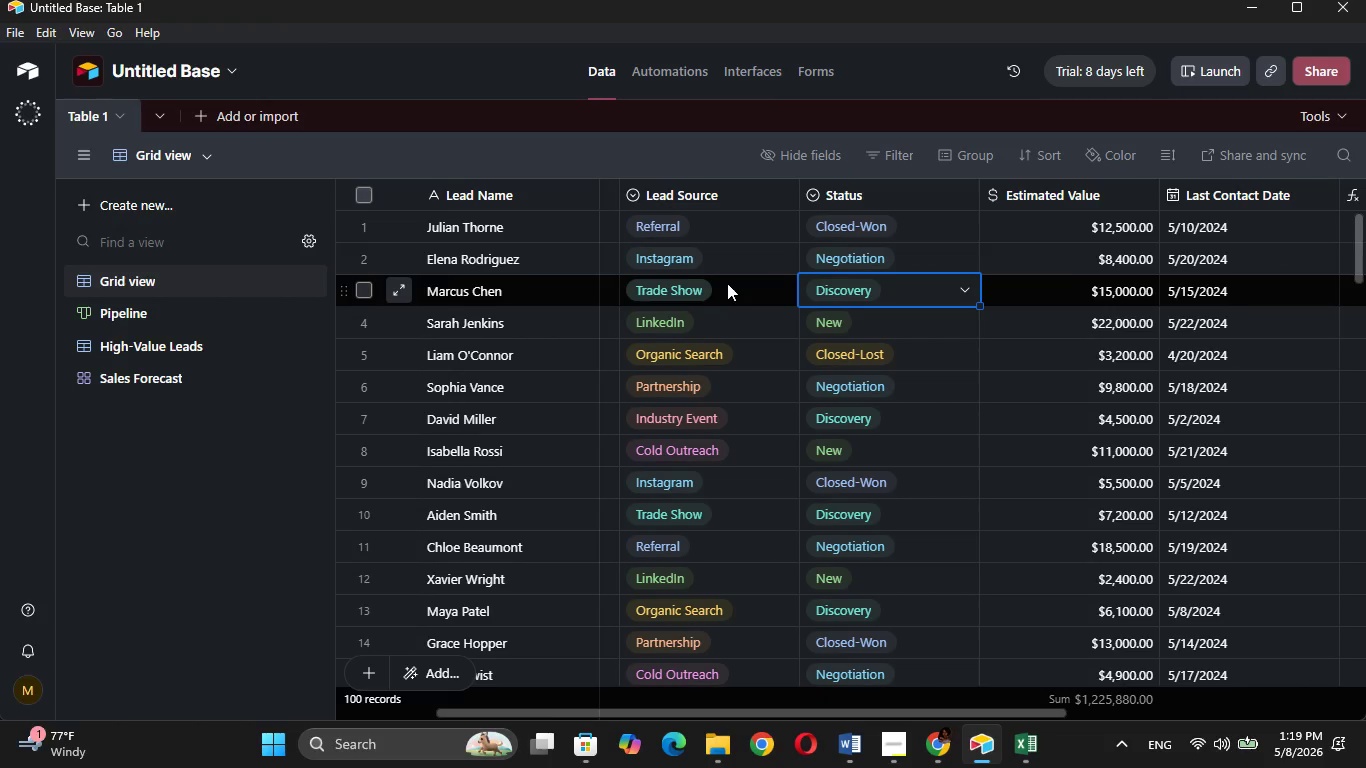 
key(ArrowUp)
 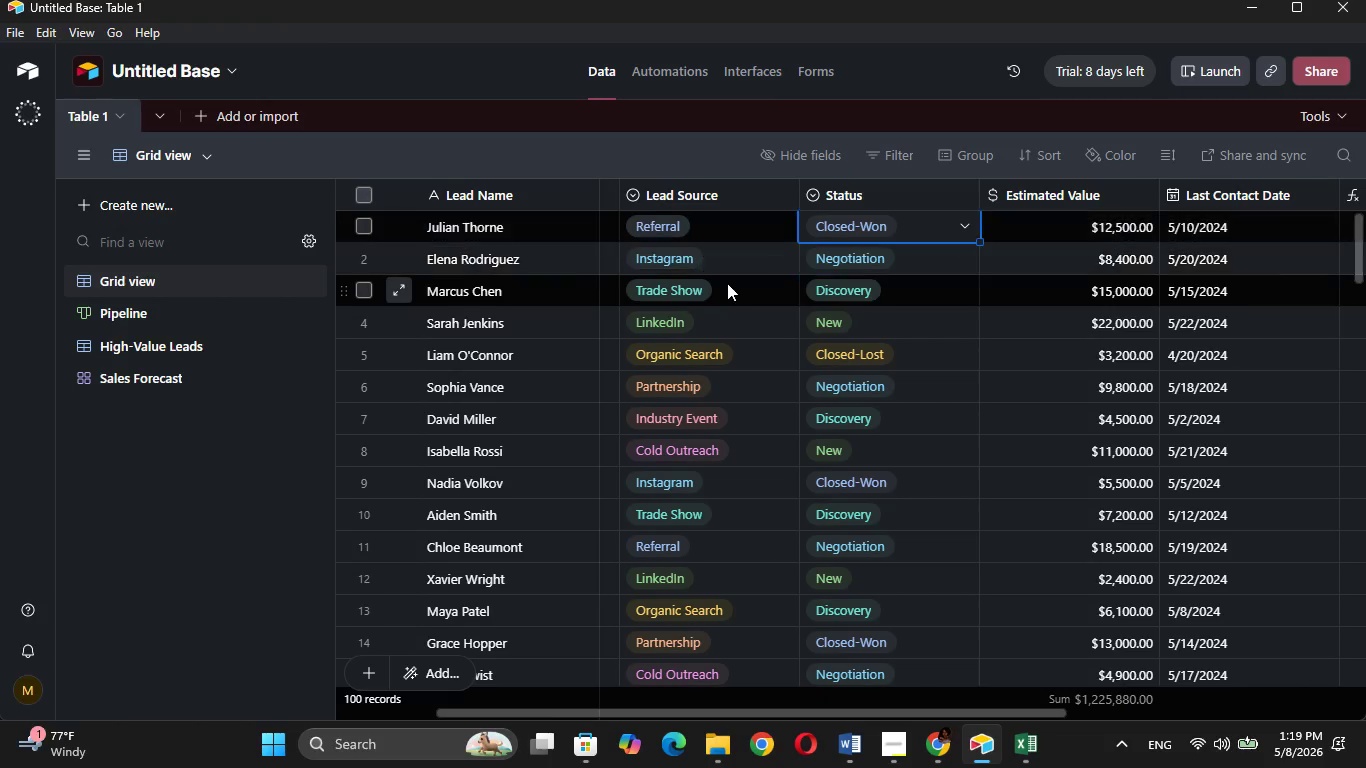 
key(ArrowUp)
 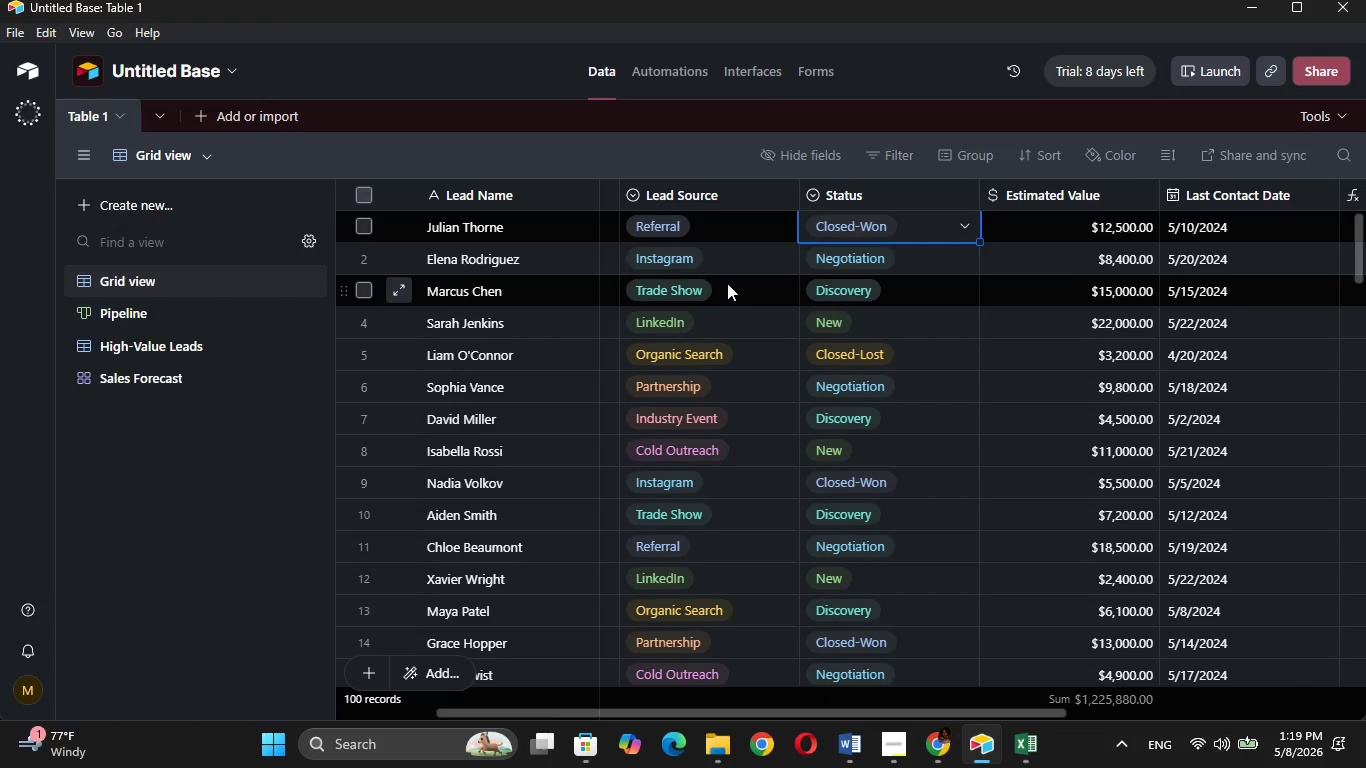 
key(ArrowDown)
 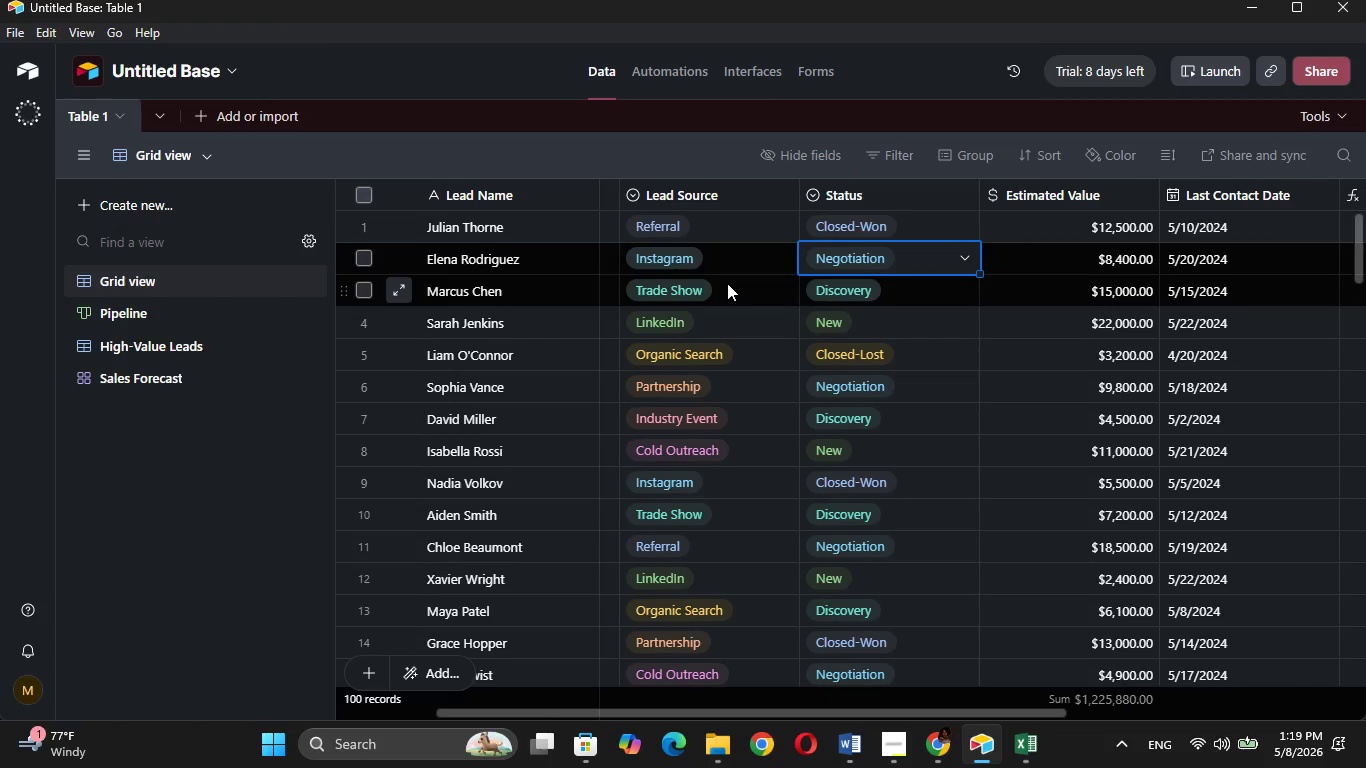 
key(ArrowDown)
 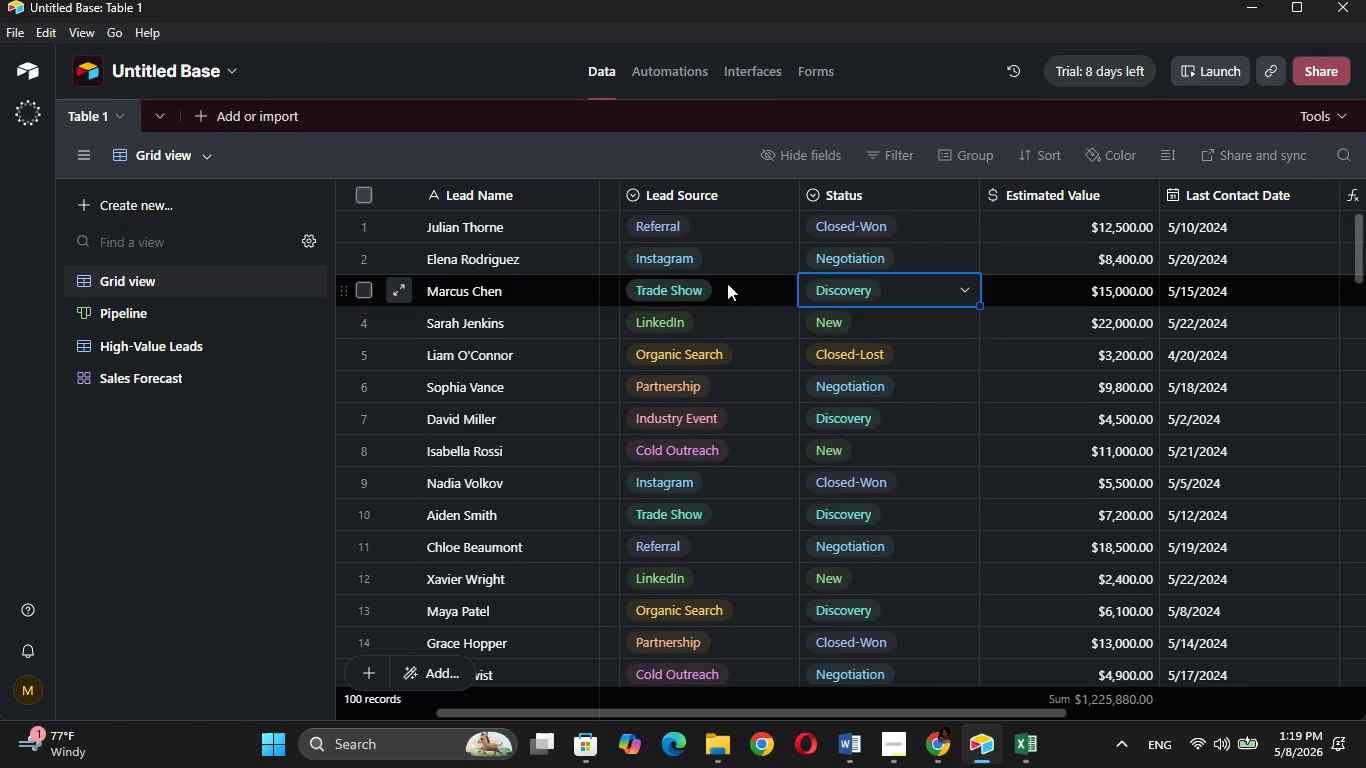 
key(ArrowDown)
 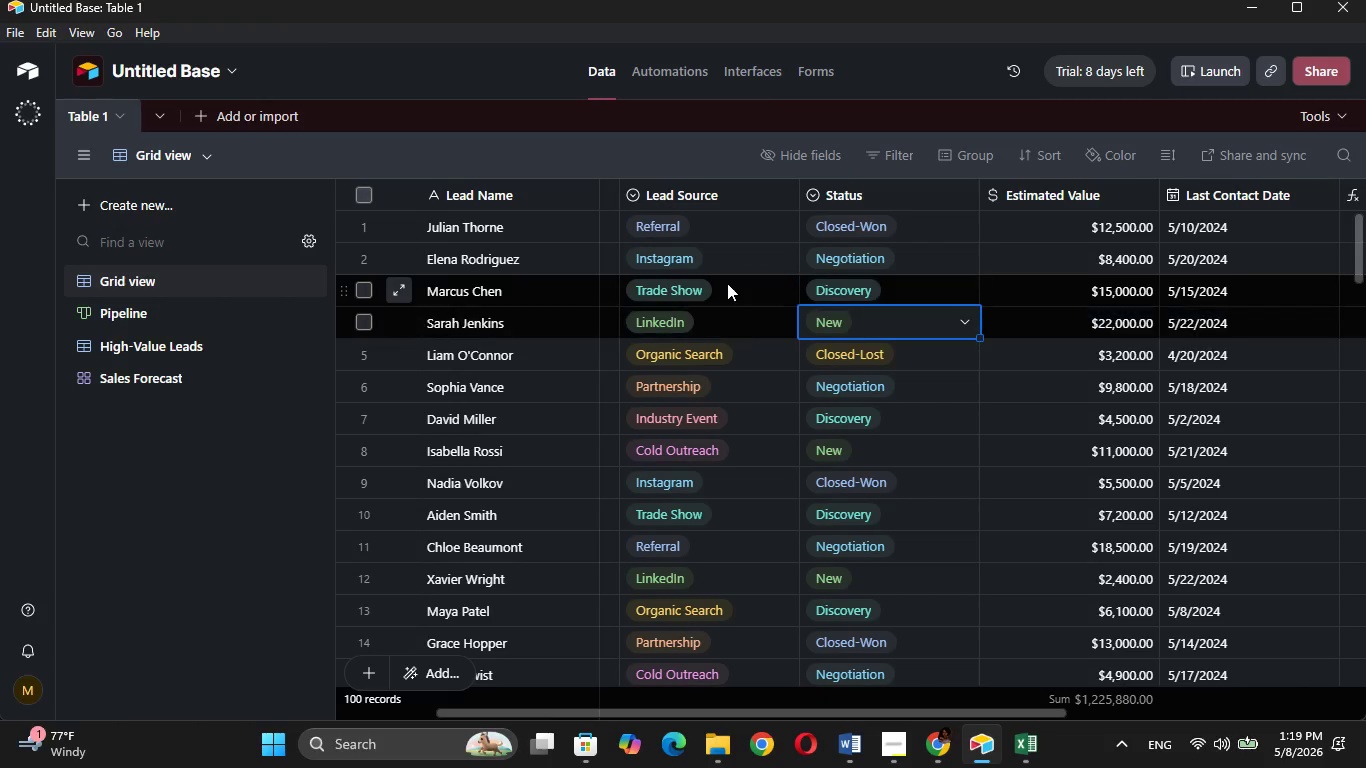 
key(ArrowDown)
 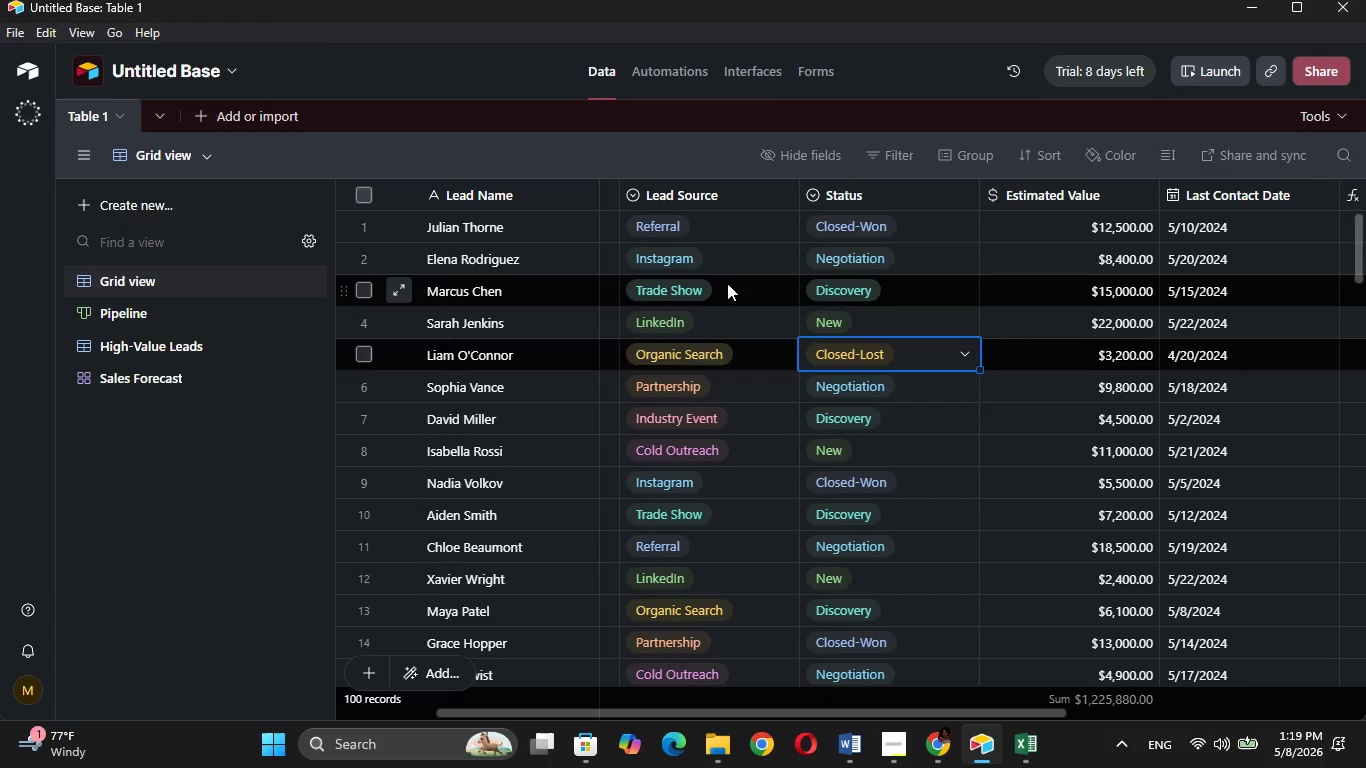 
key(ArrowDown)
 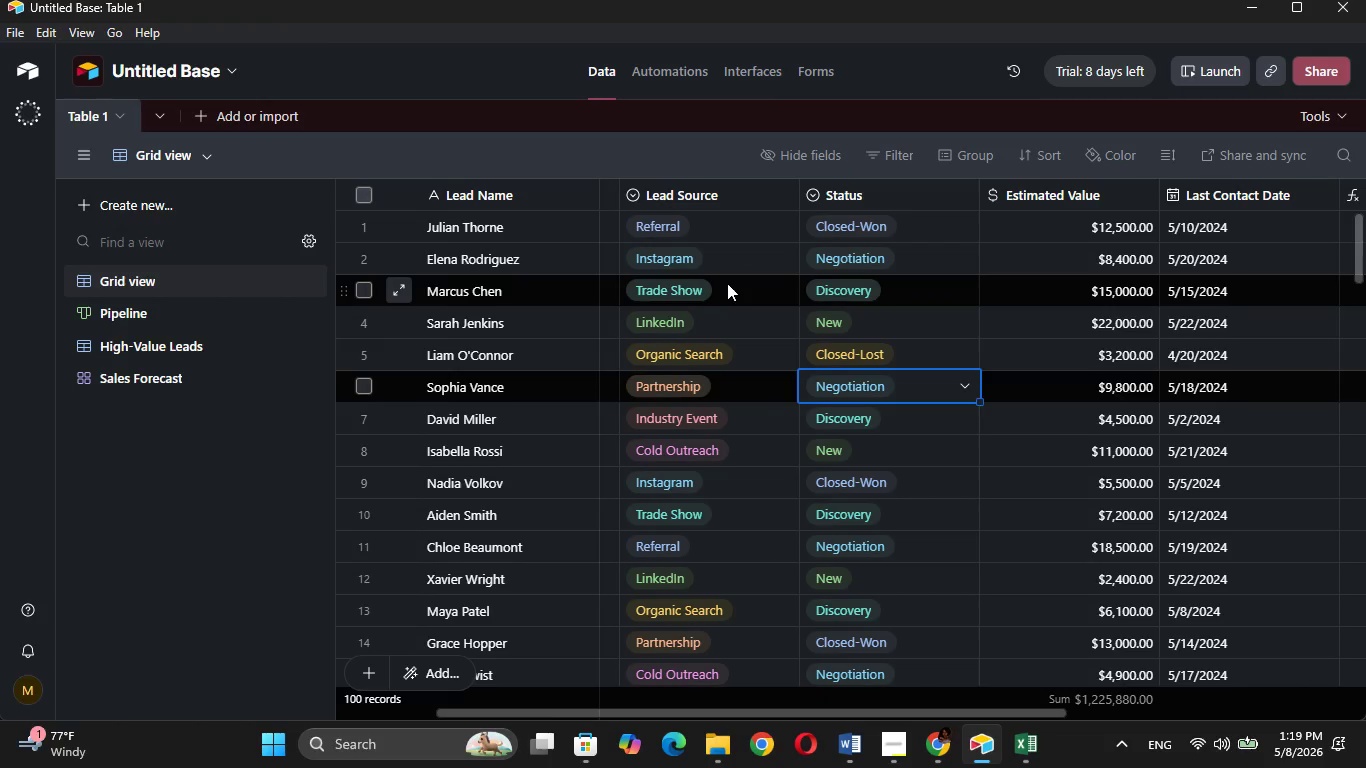 
key(ArrowUp)
 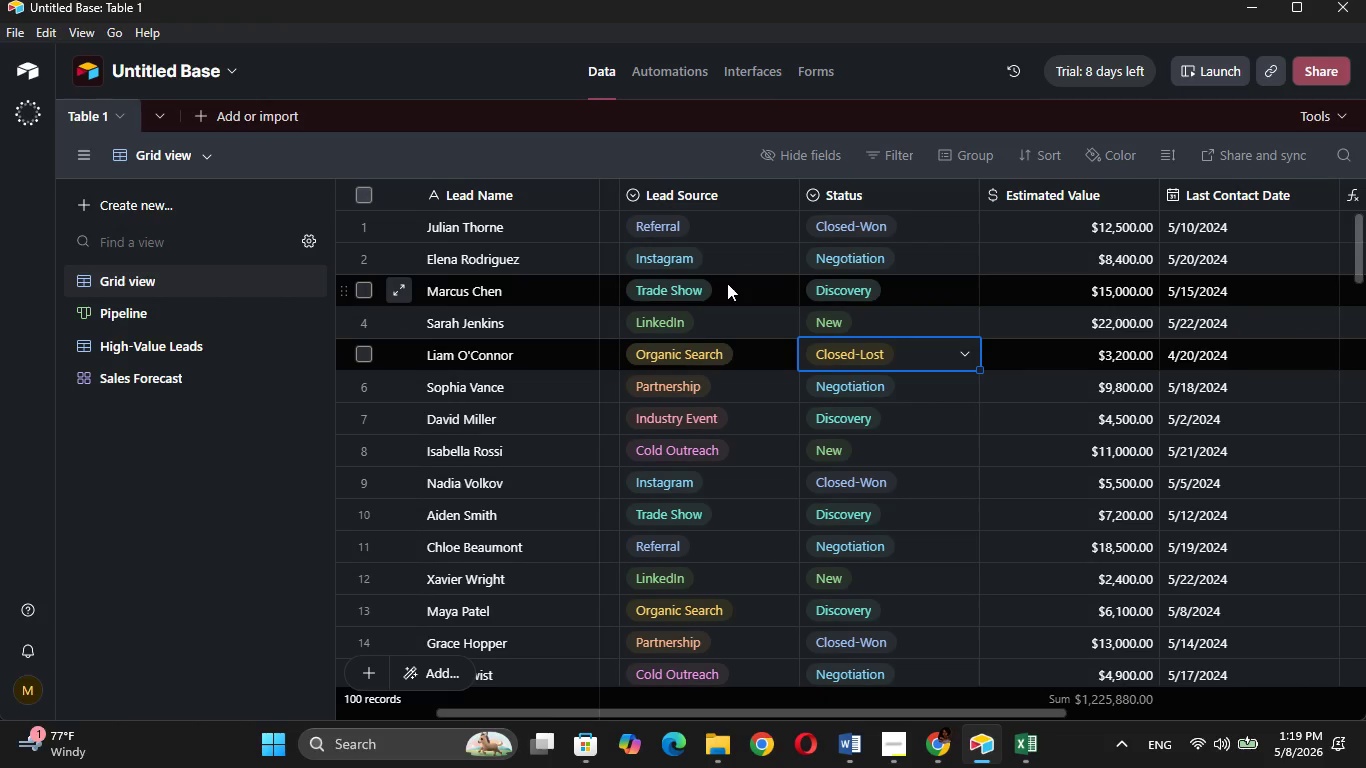 
key(Control+C)
 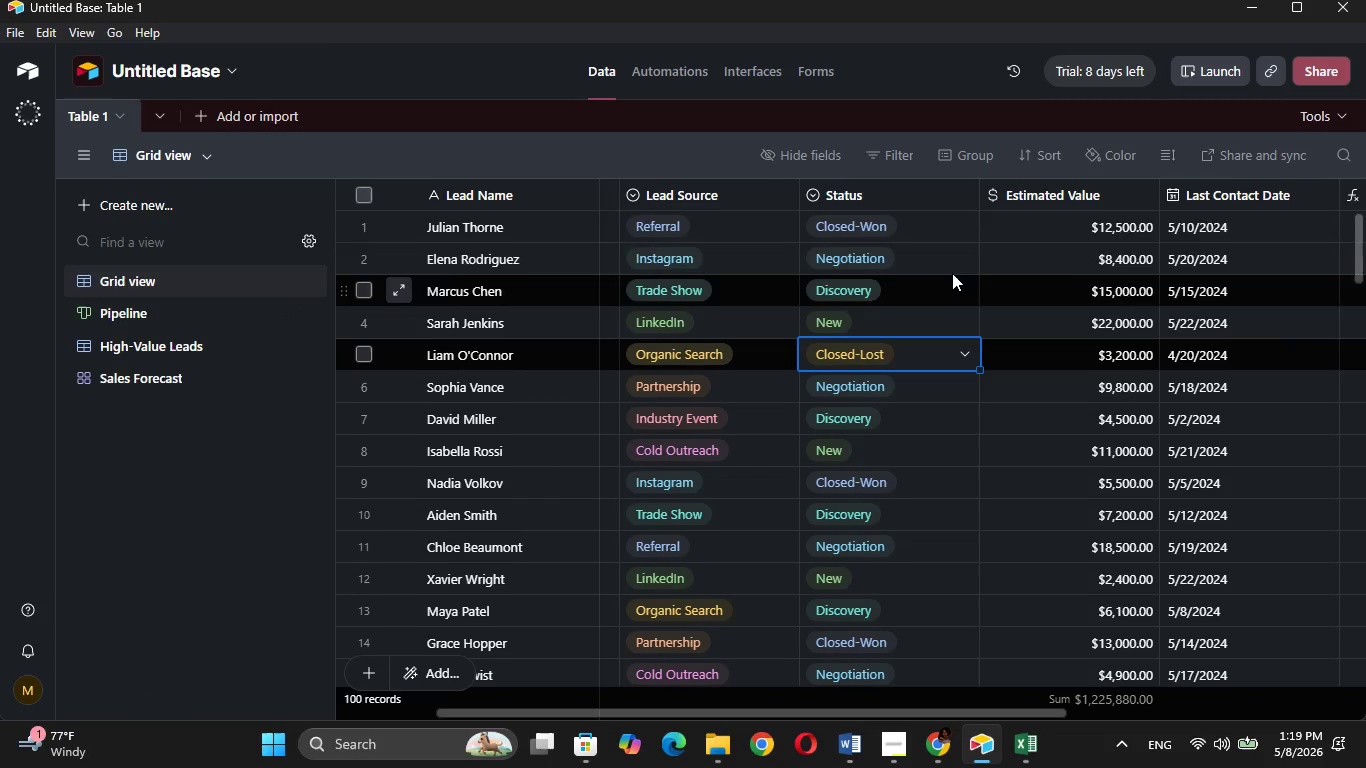 
left_click([951, 241])
 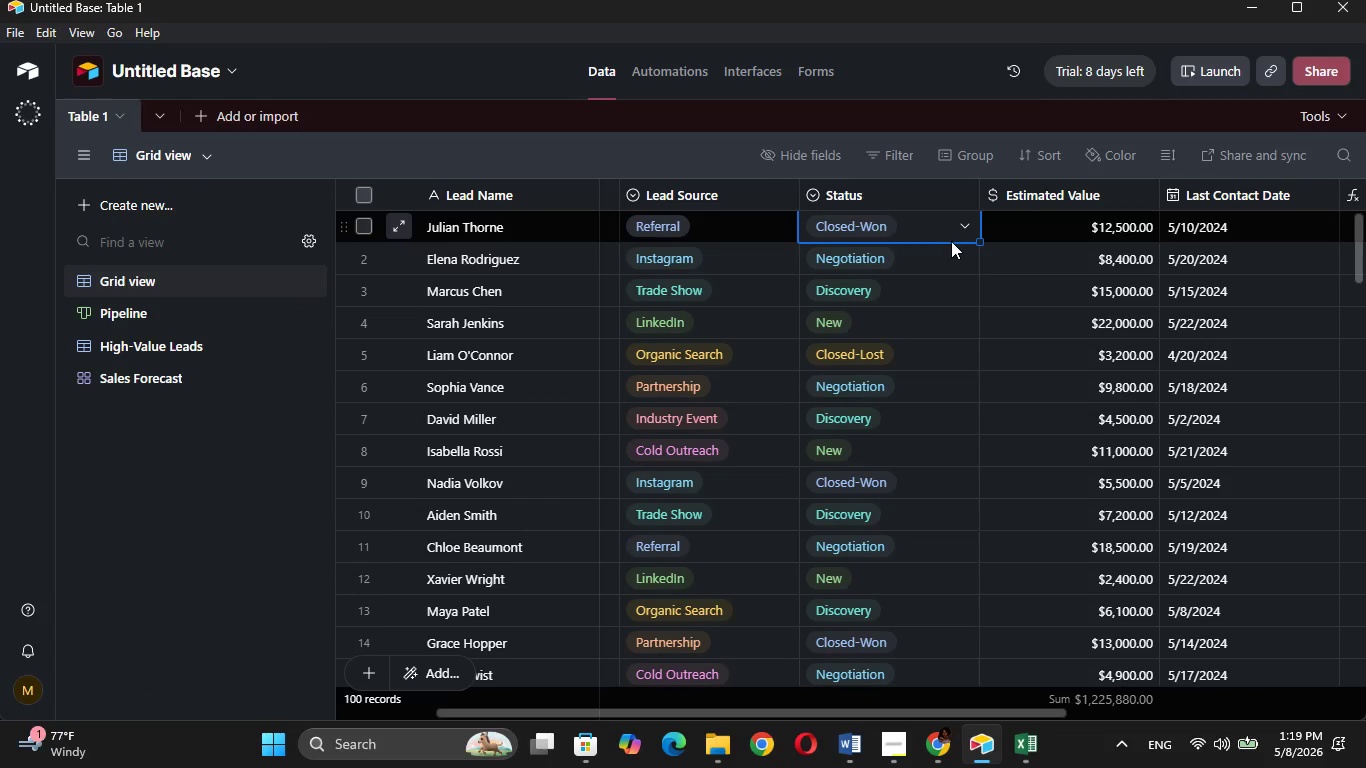 
key(Control+C)
 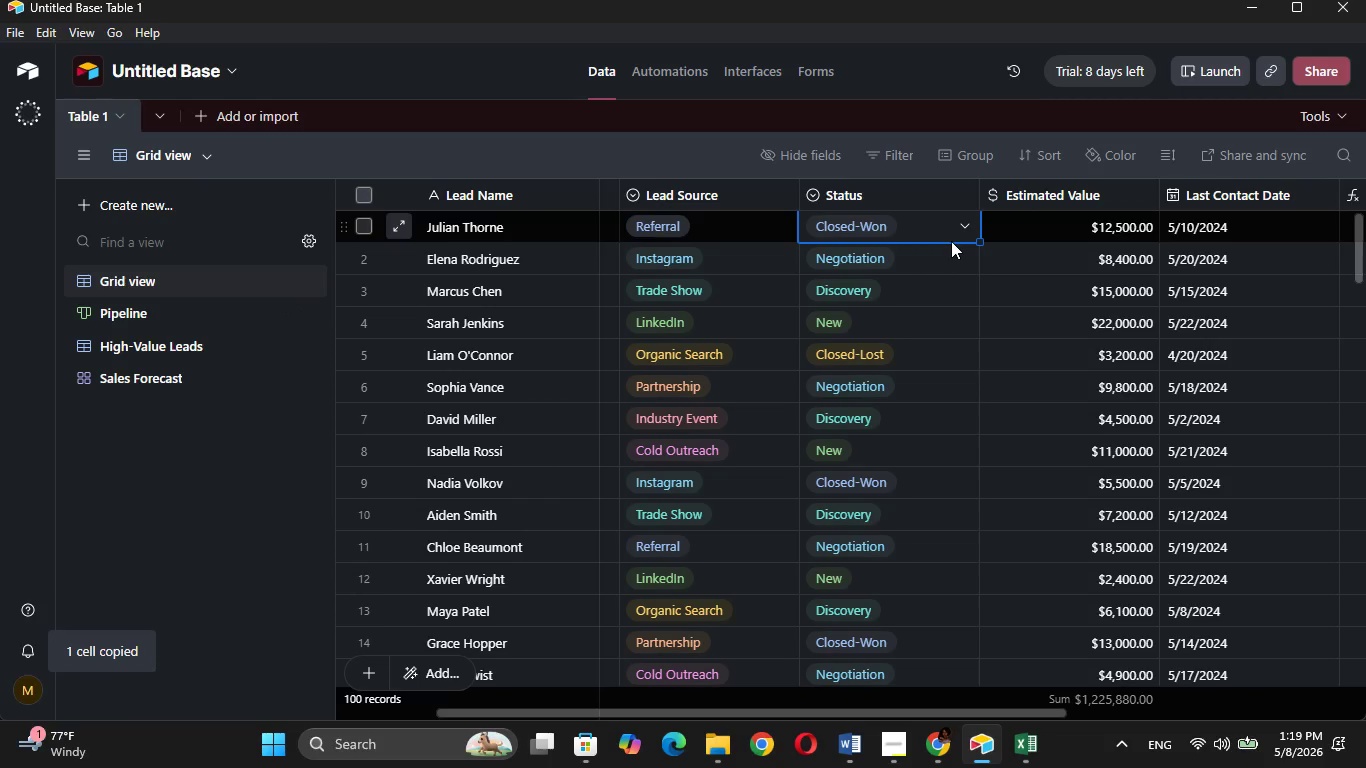 
key(ArrowDown)
 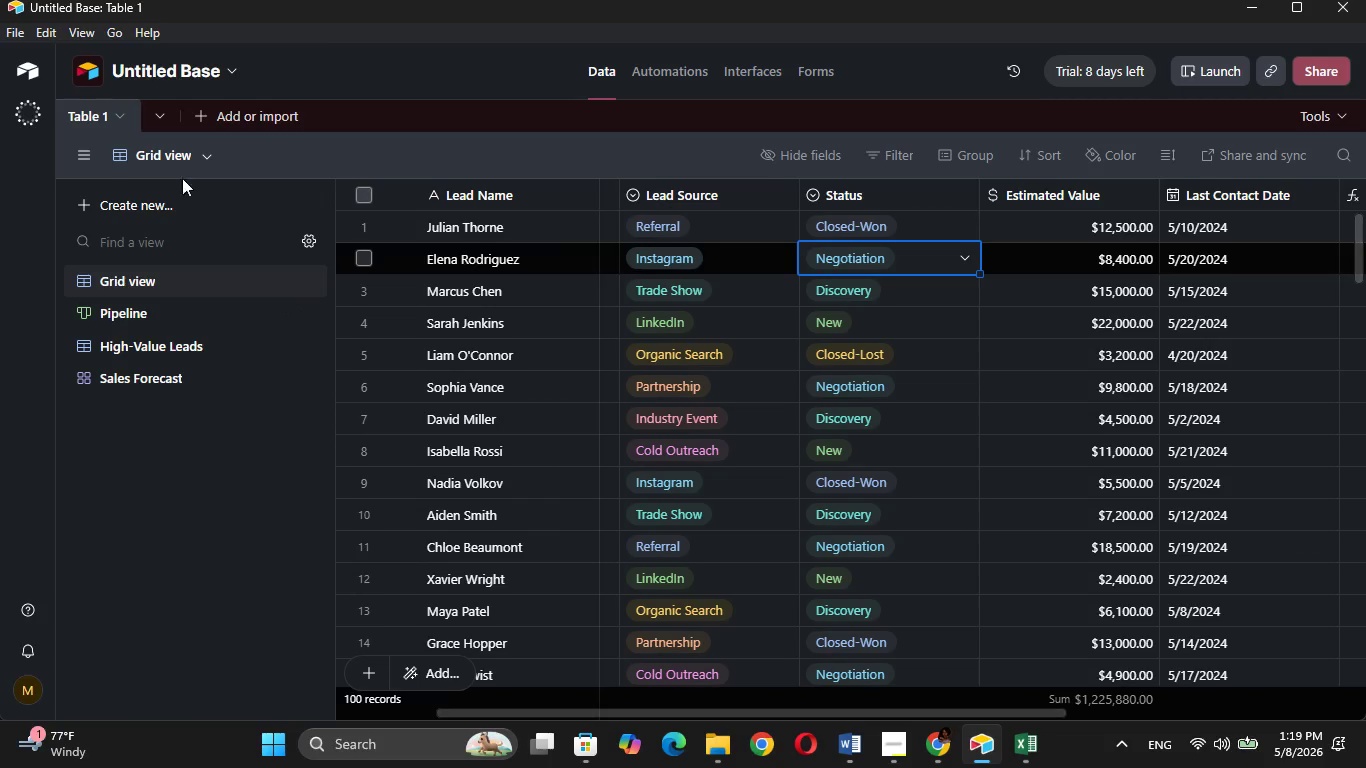 
wait(5.3)
 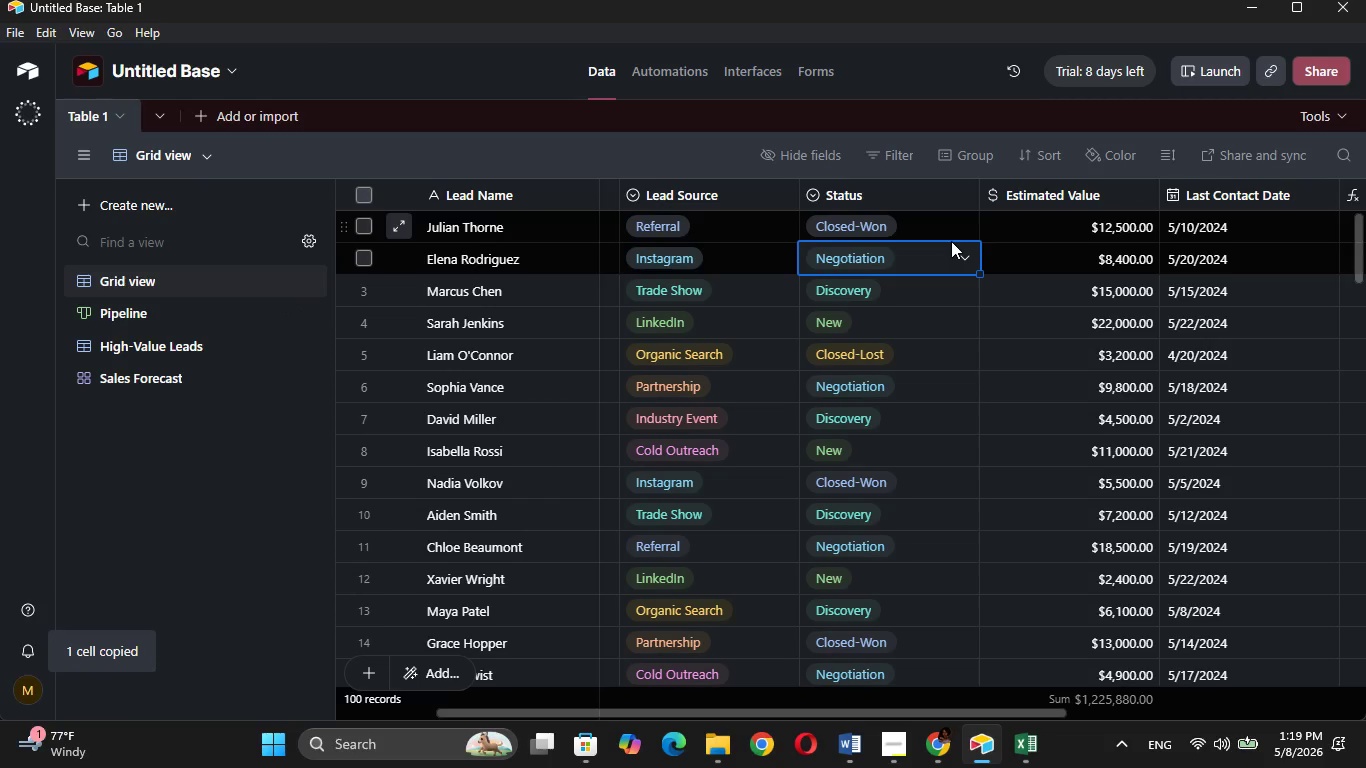 
left_click([758, 72])
 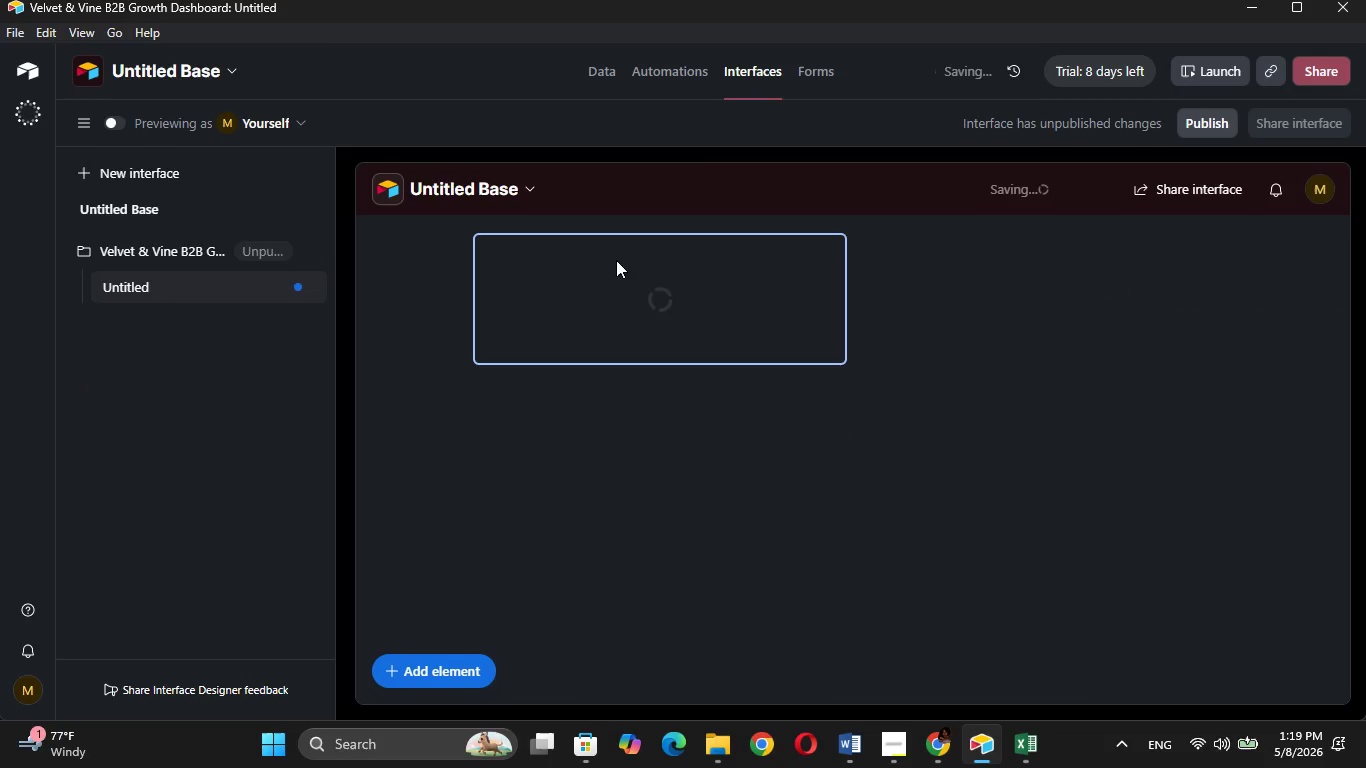 
left_click([654, 280])
 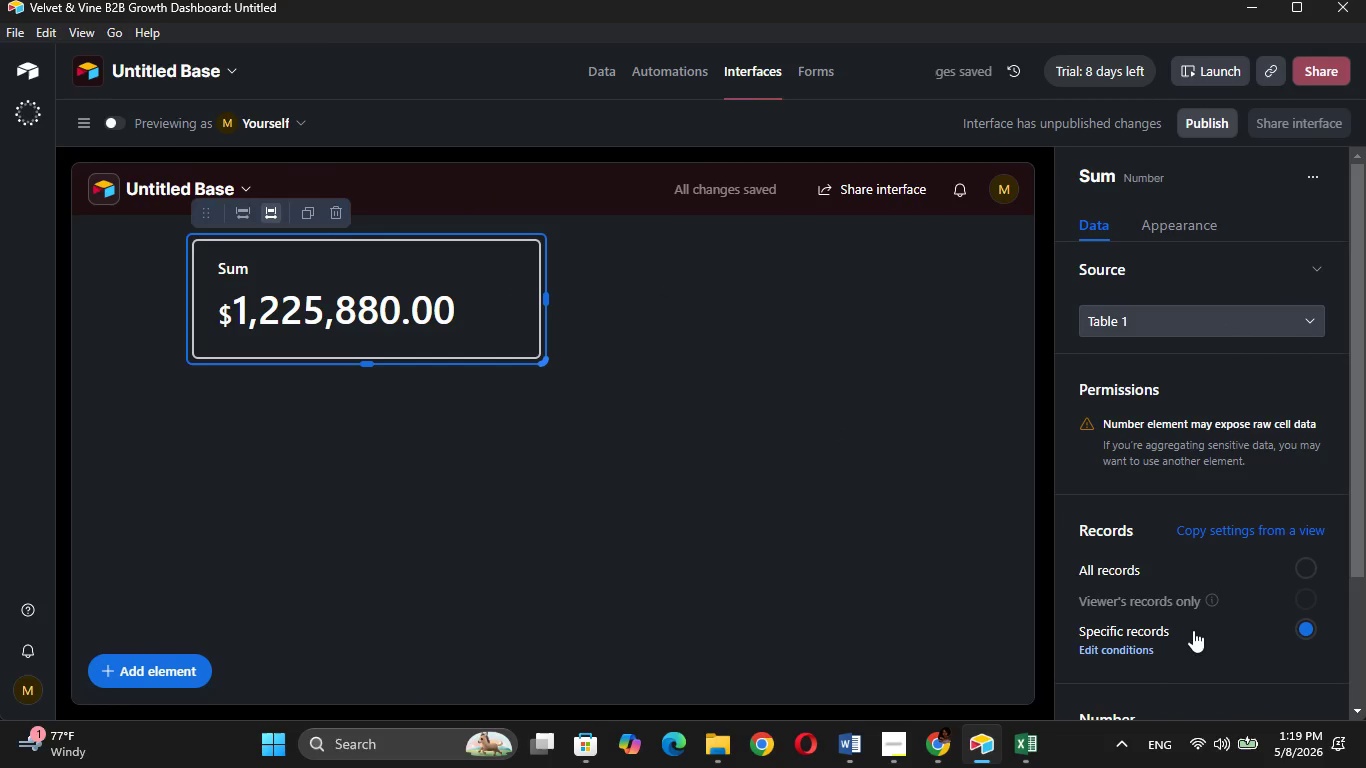 
left_click([1134, 650])
 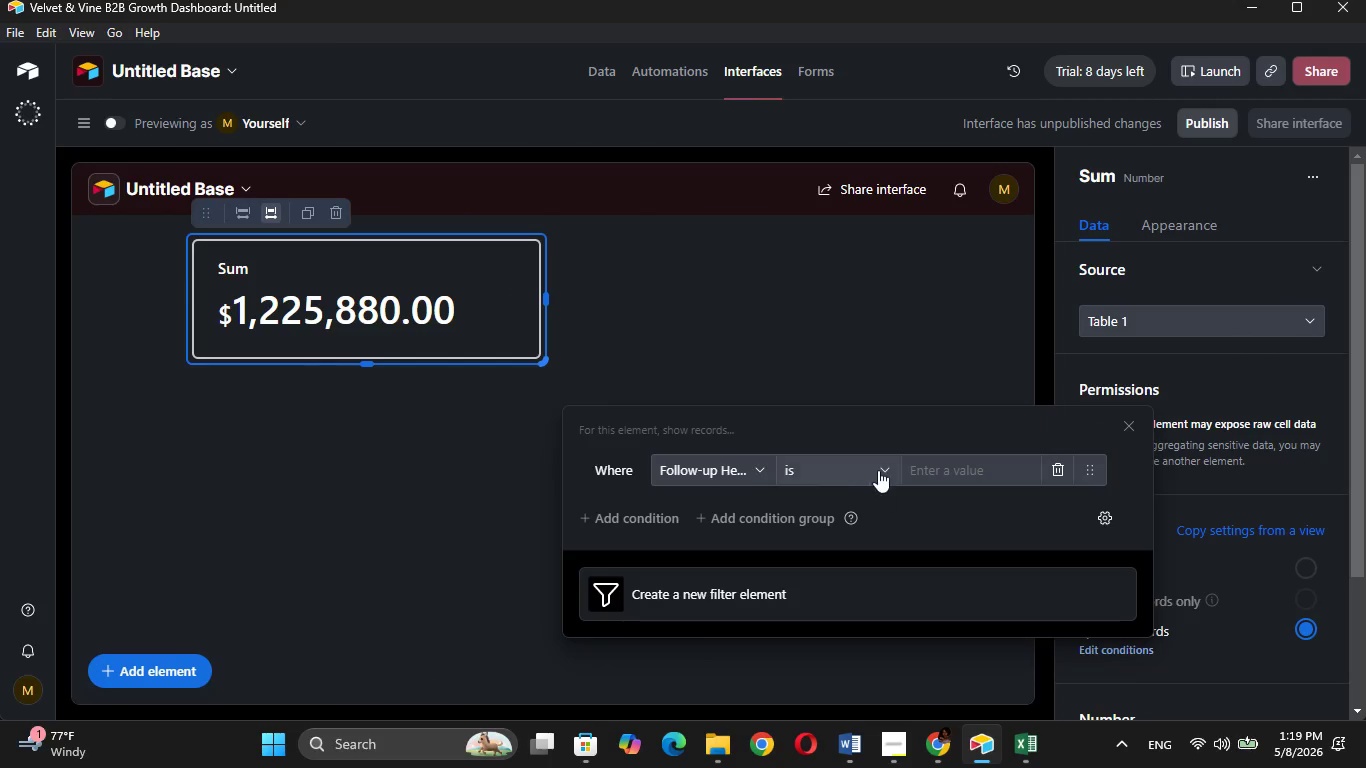 
left_click([958, 472])
 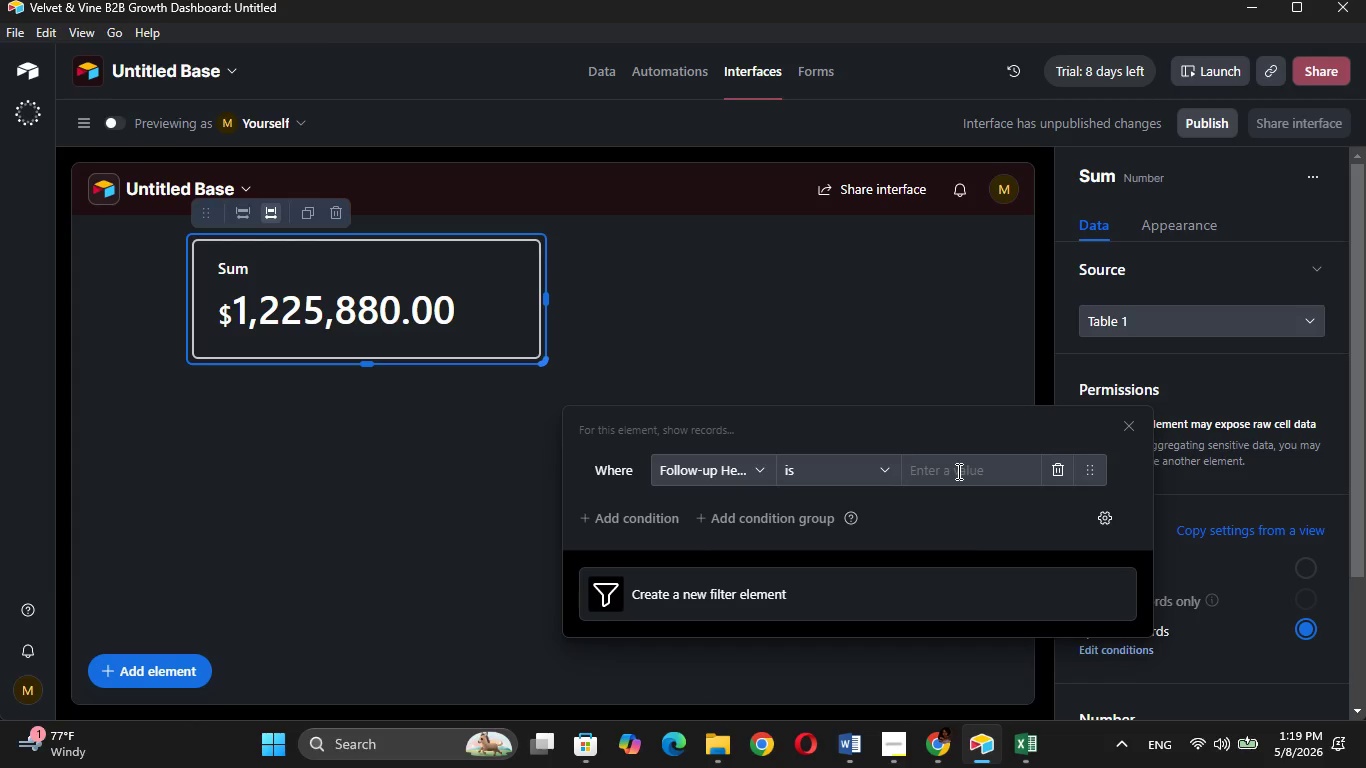 
key(Control+V)
 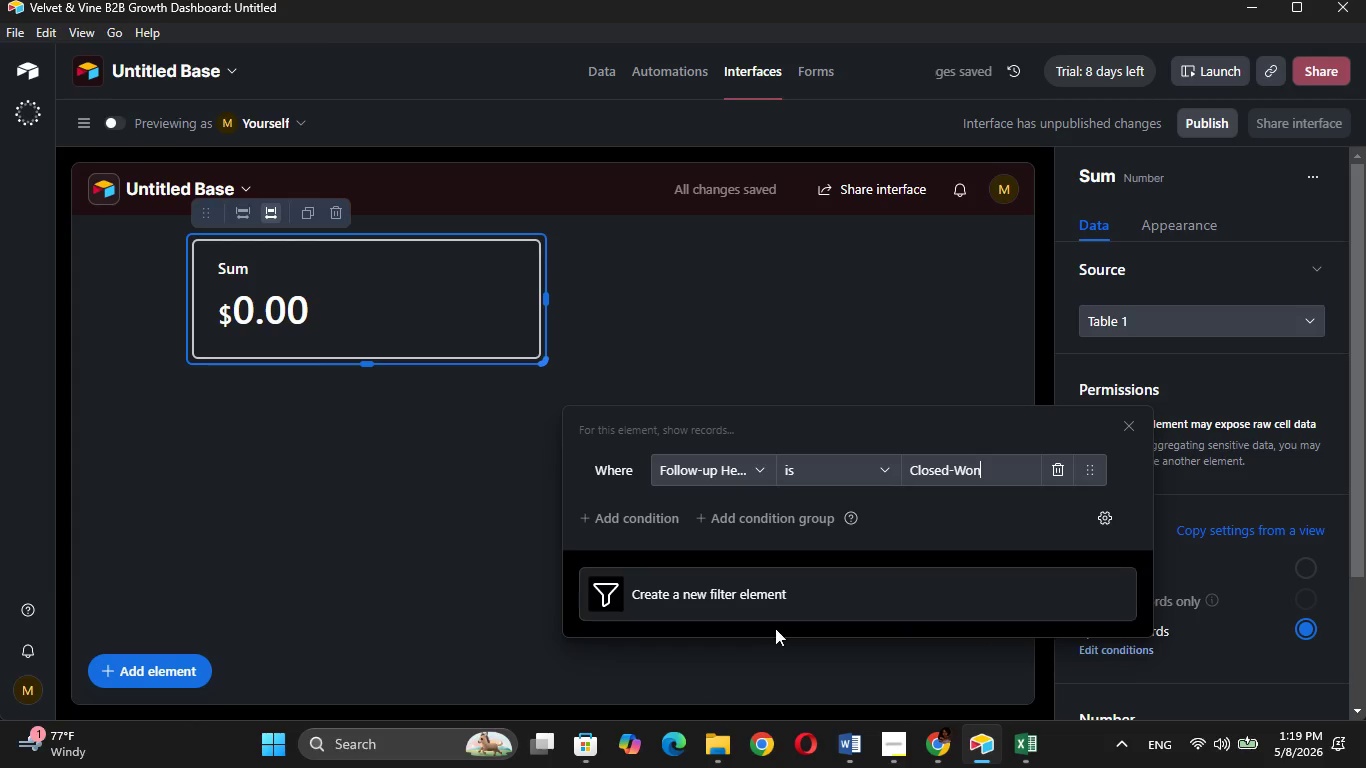 
wait(7.2)
 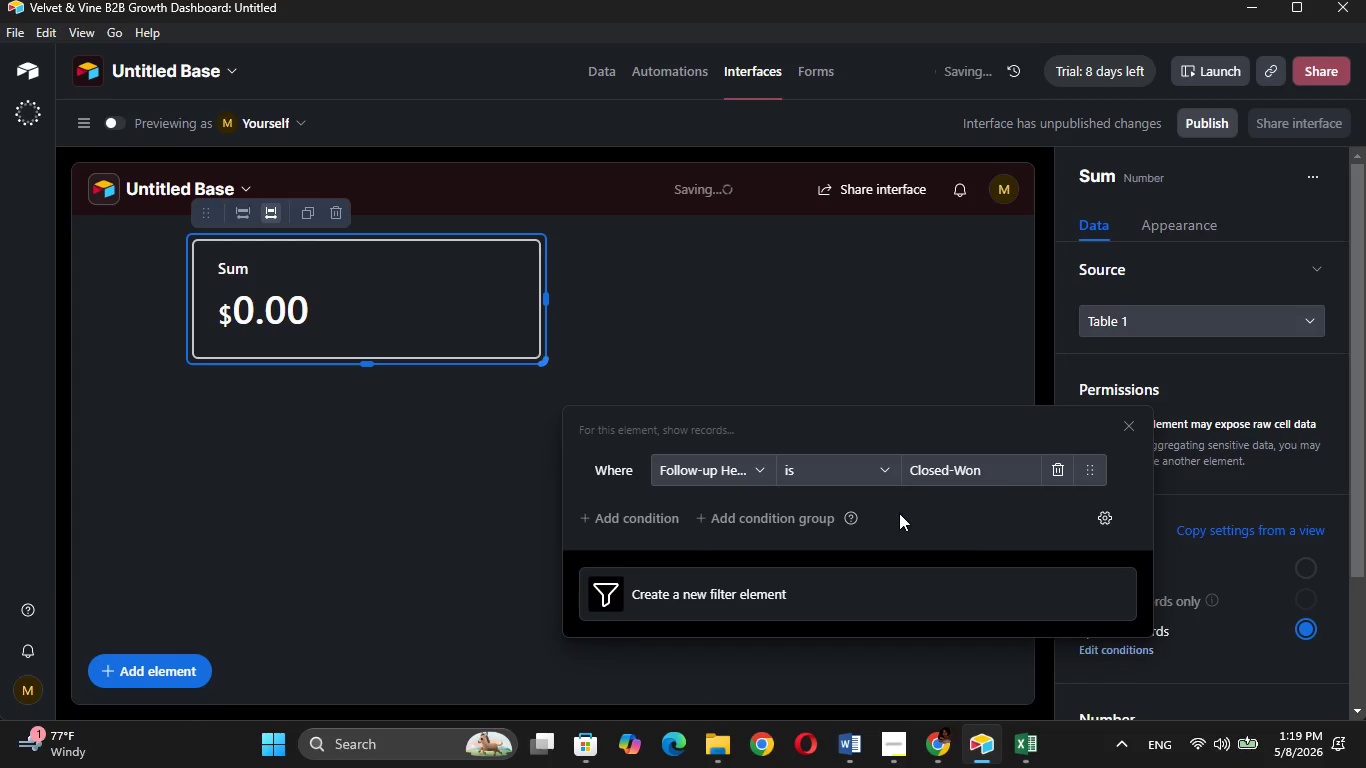 
left_click([608, 77])
 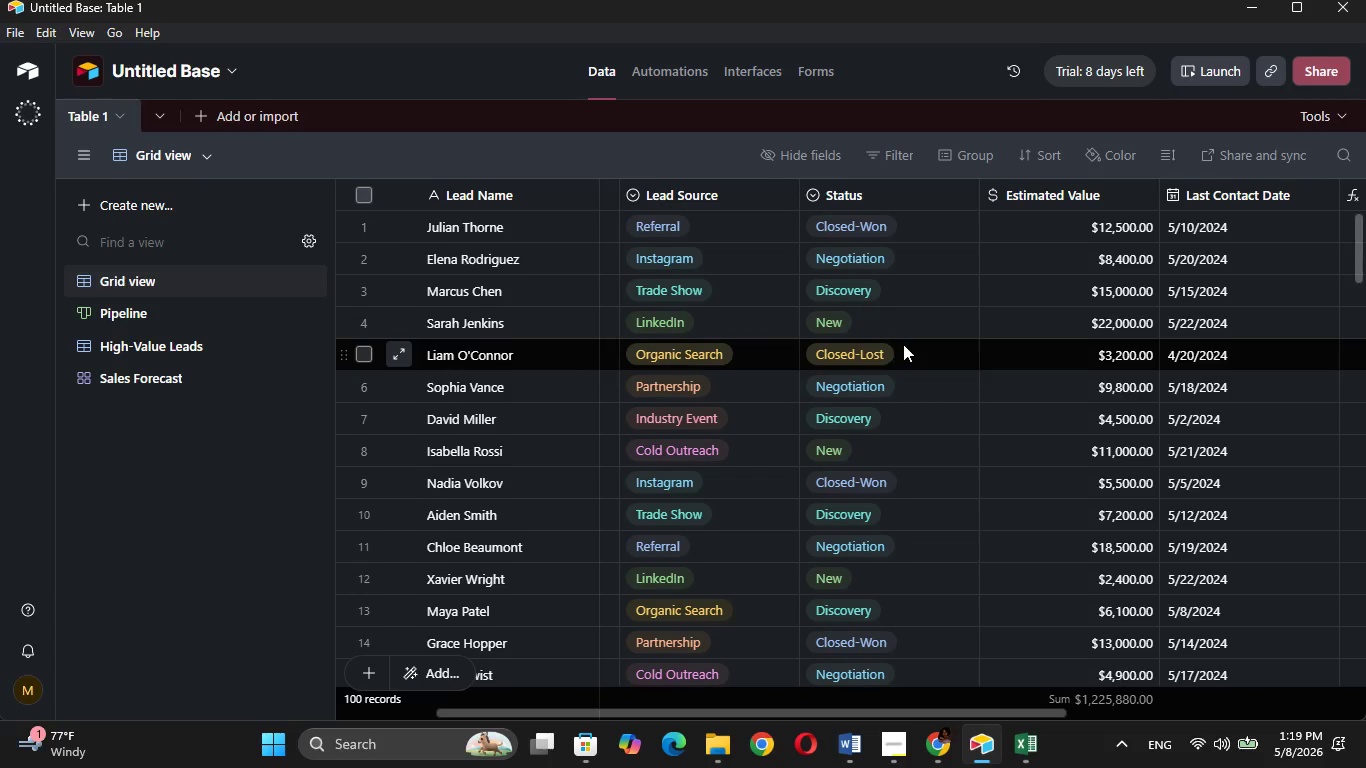 
left_click([917, 339])
 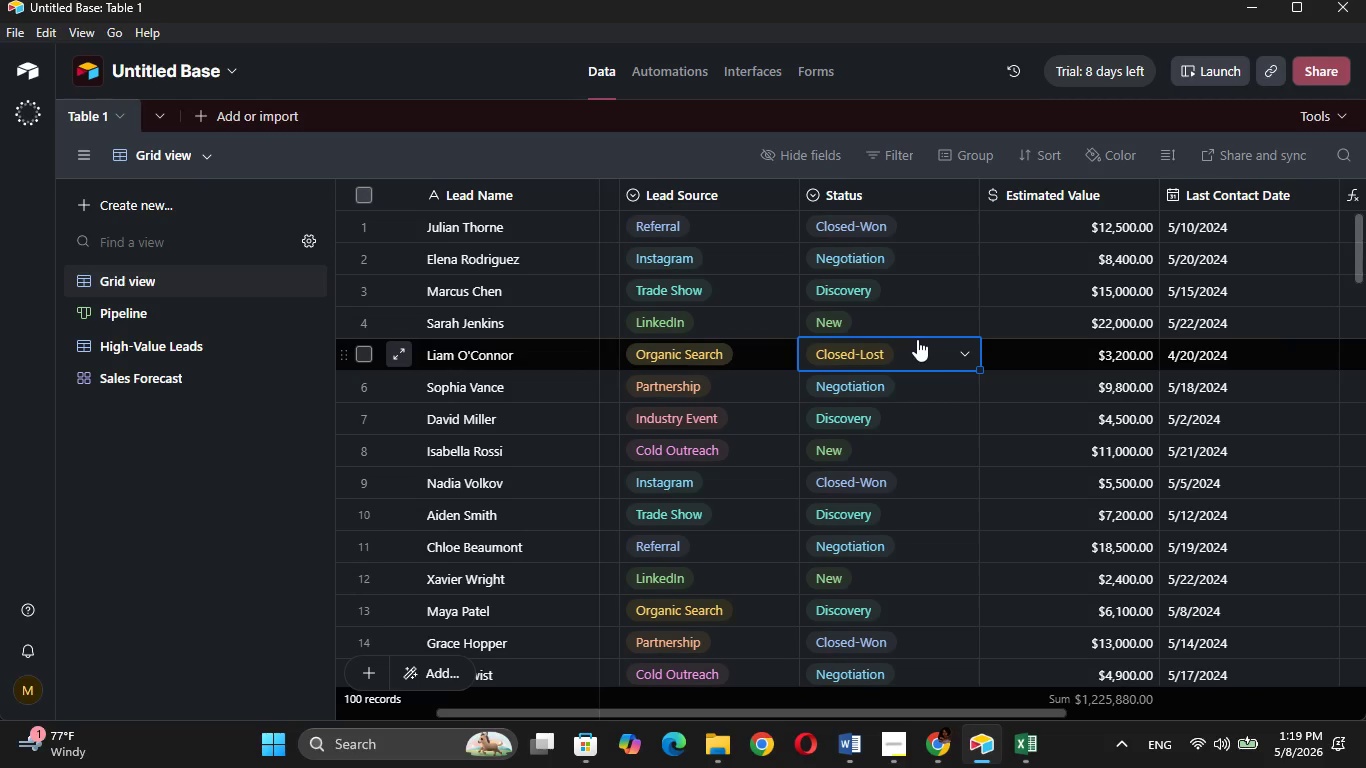 
key(ArrowRight)
 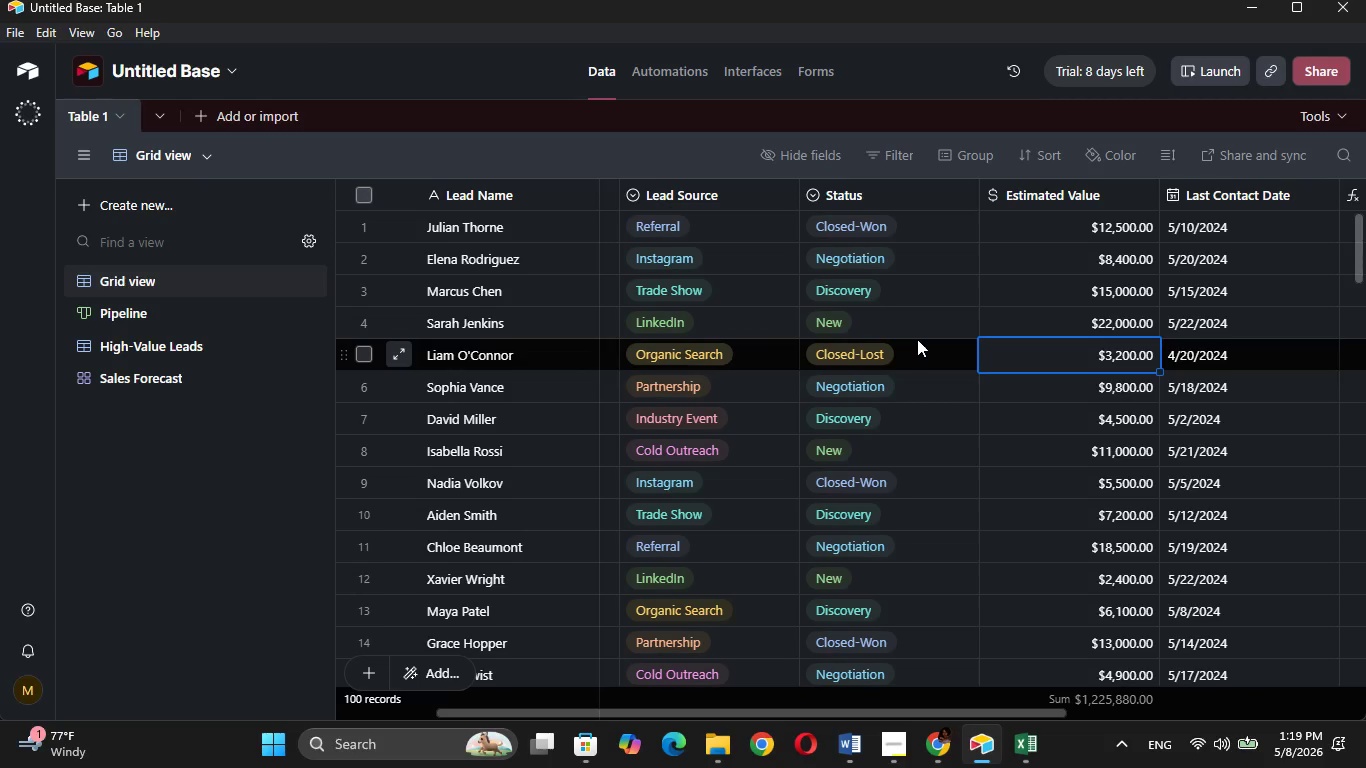 
key(ArrowRight)
 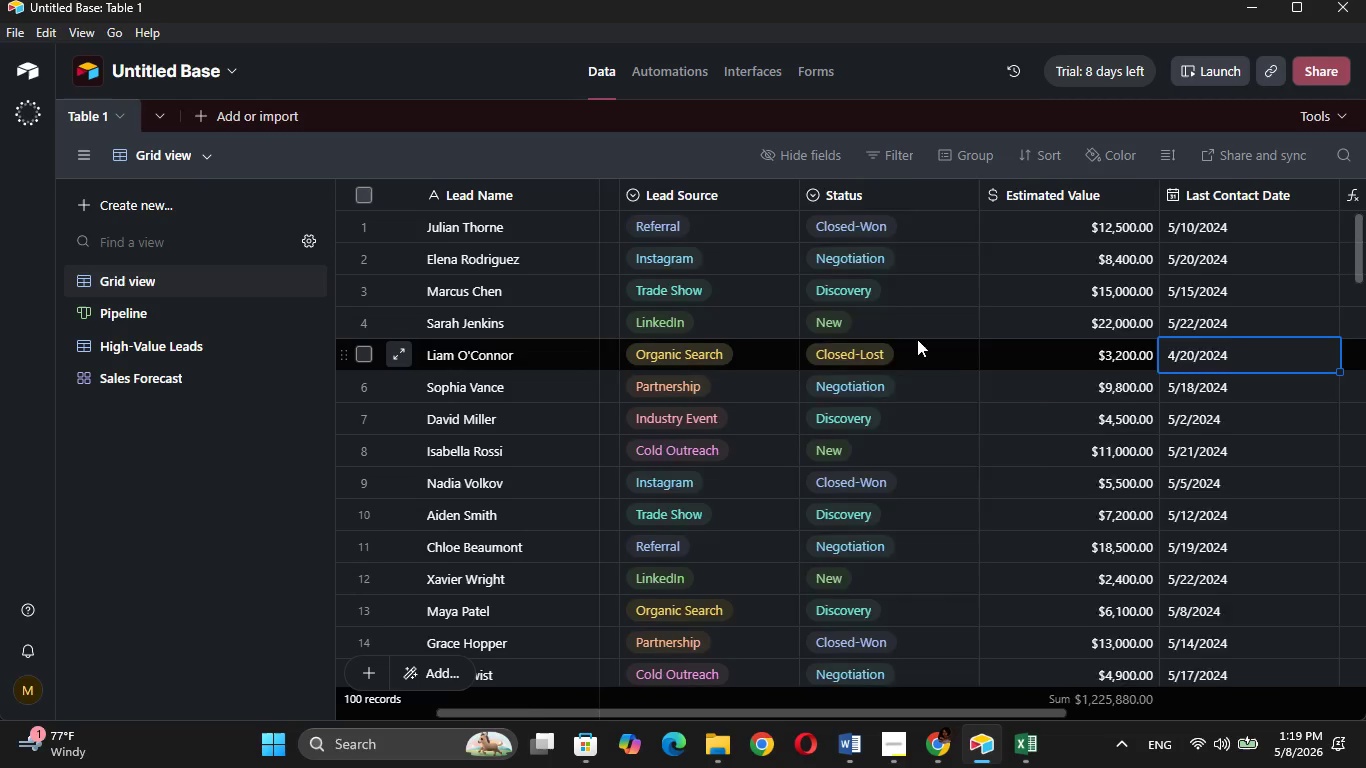 
key(ArrowRight)
 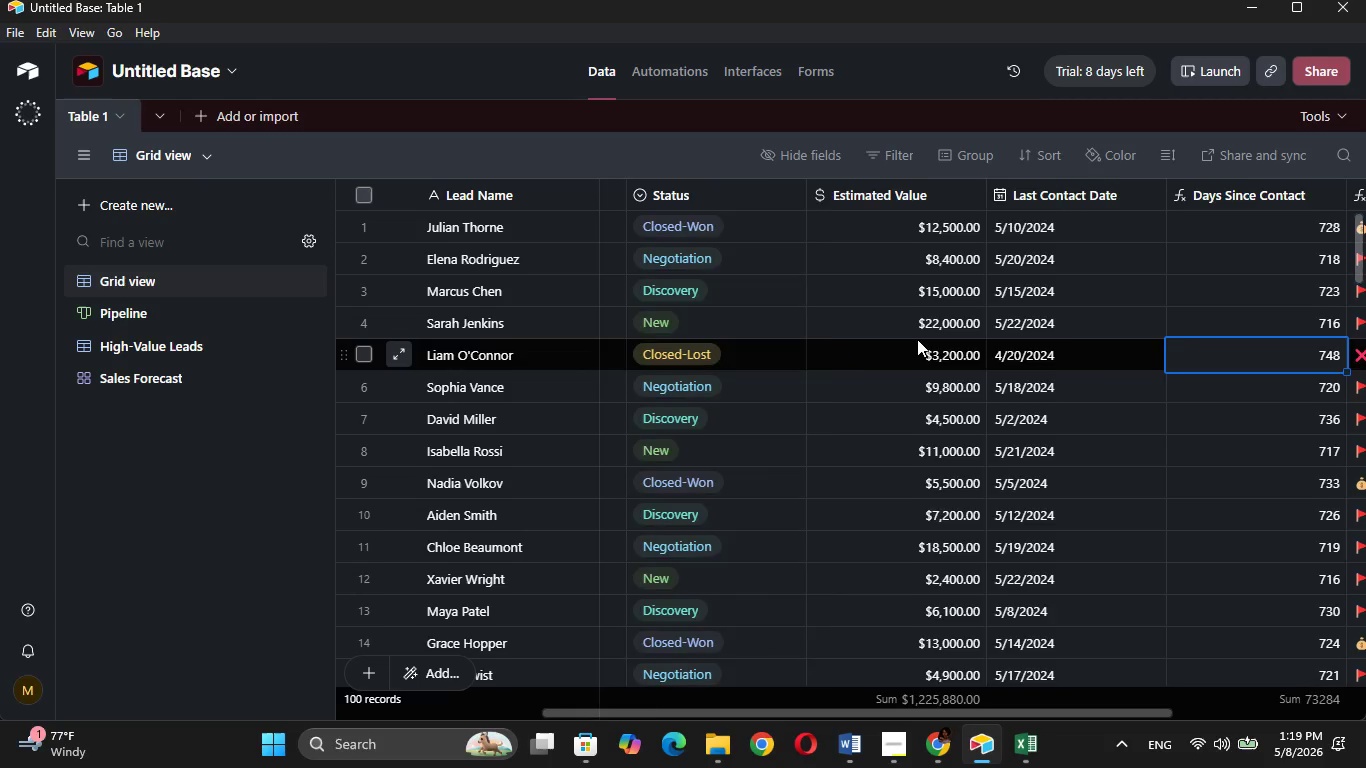 
key(ArrowRight)
 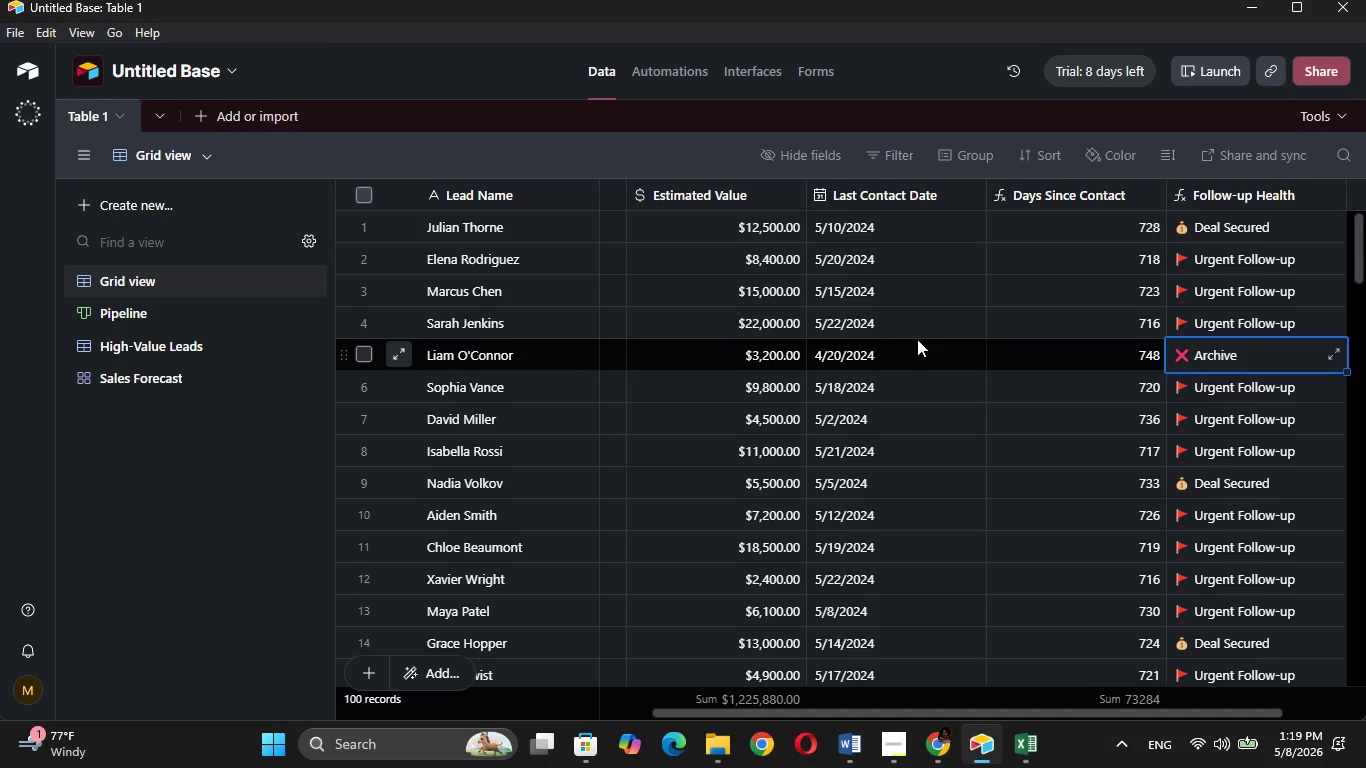 
key(ArrowLeft)
 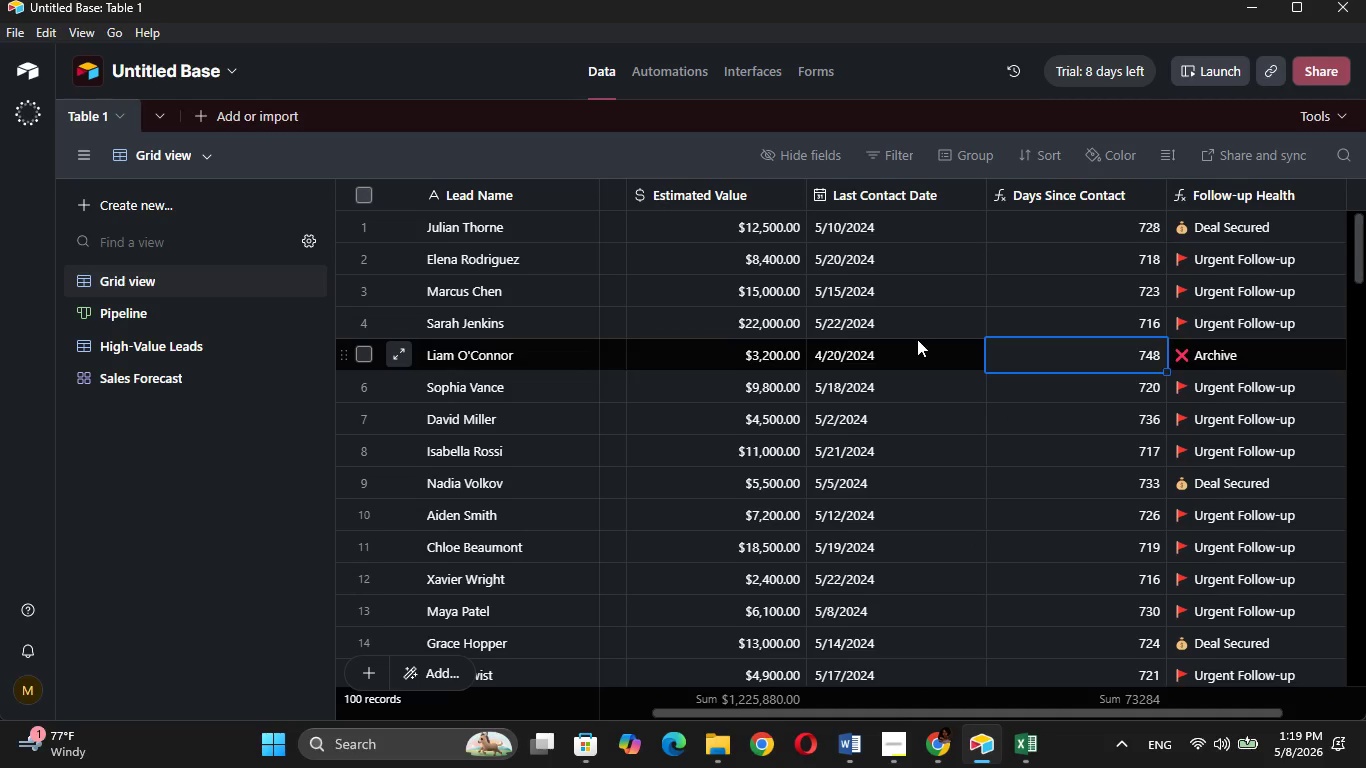 
key(ArrowLeft)
 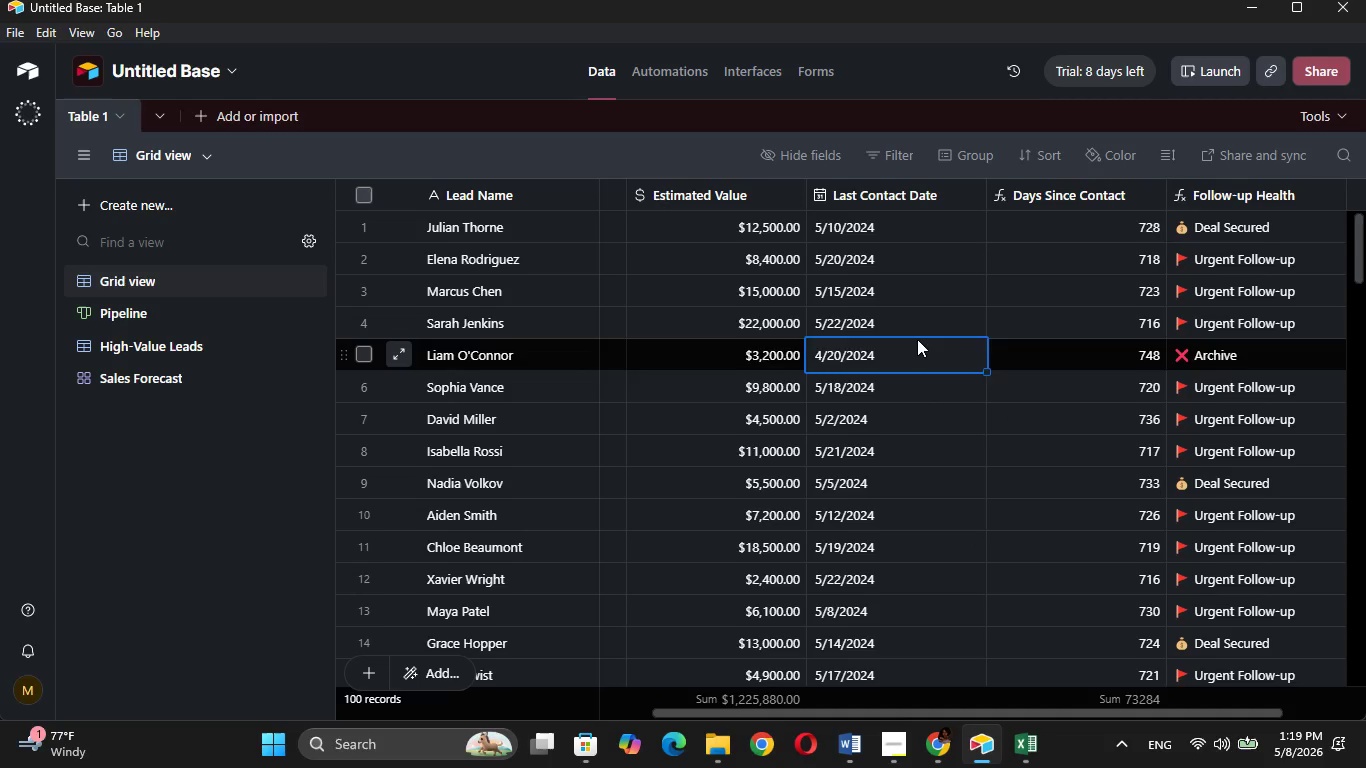 
key(ArrowLeft)
 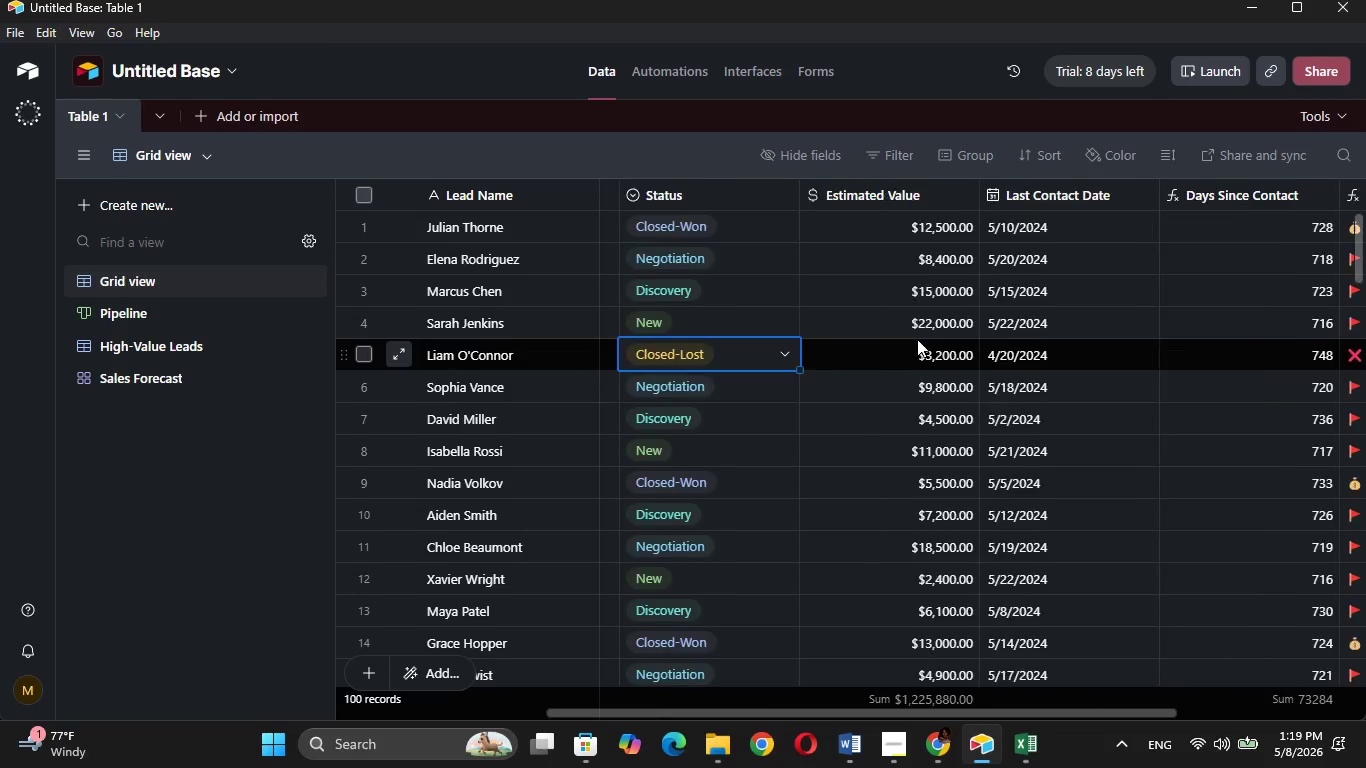 
key(ArrowLeft)
 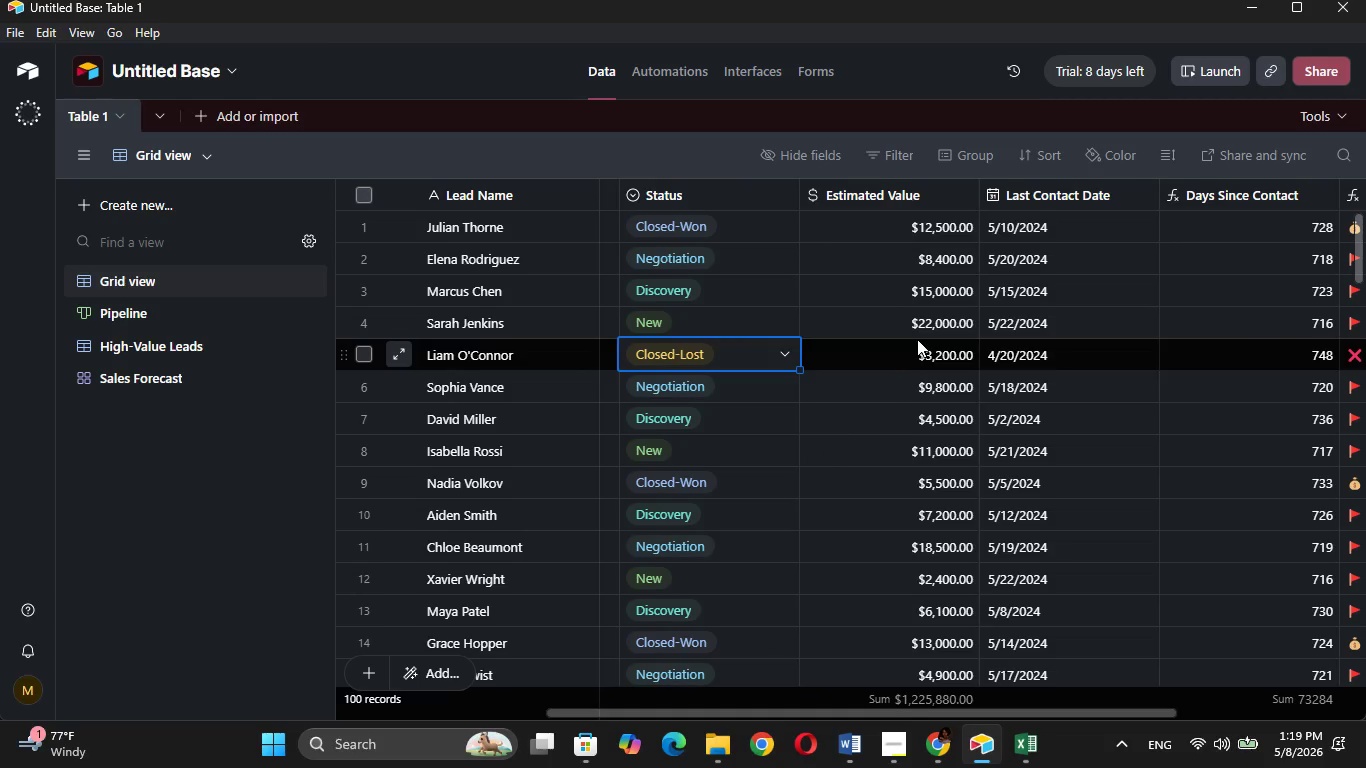 
key(ArrowLeft)
 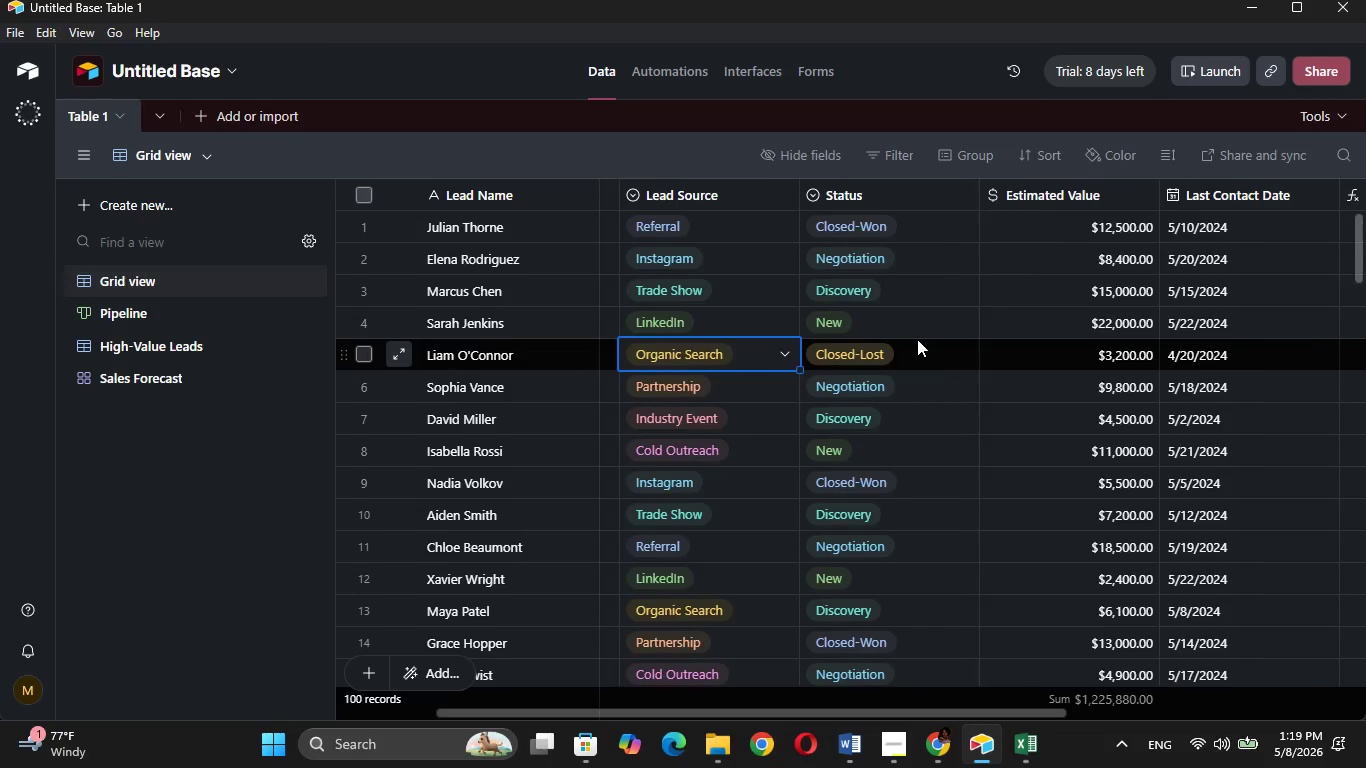 
key(ArrowLeft)
 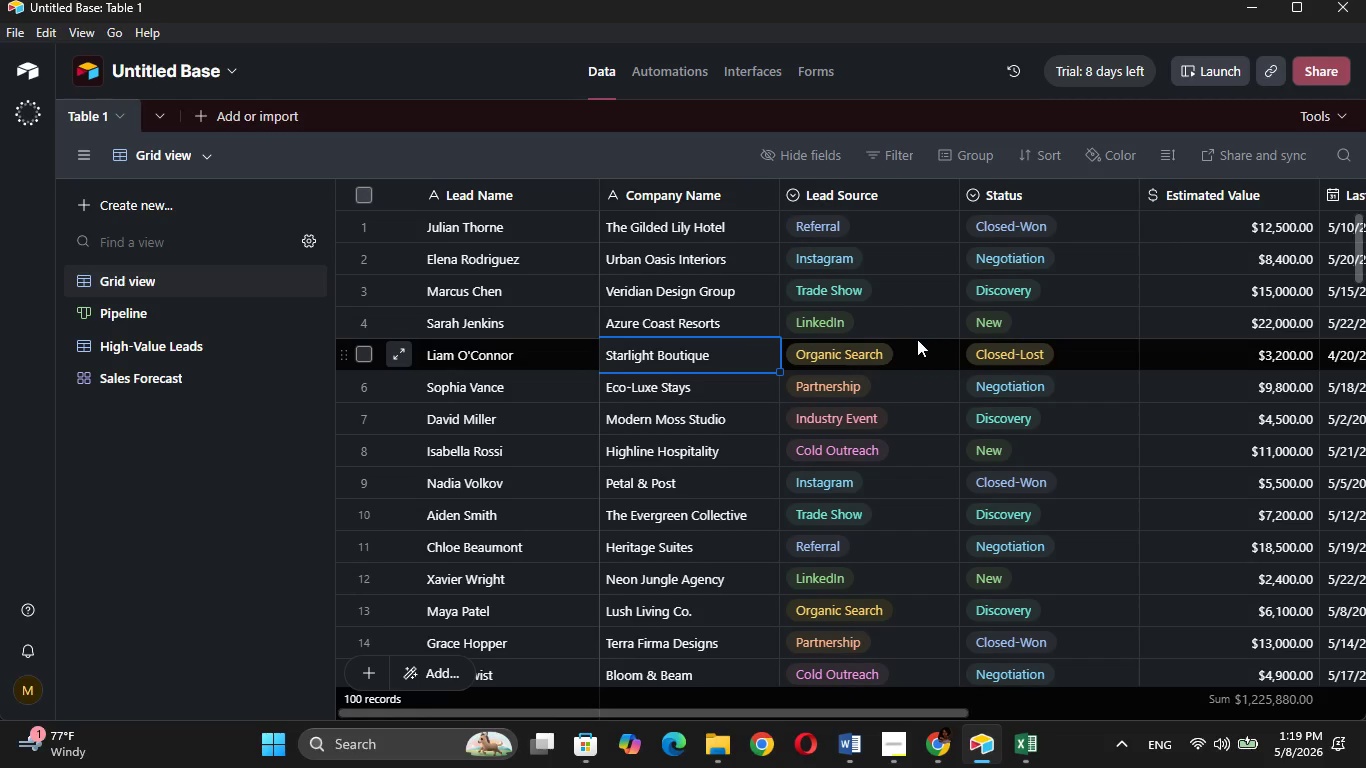 
key(ArrowRight)
 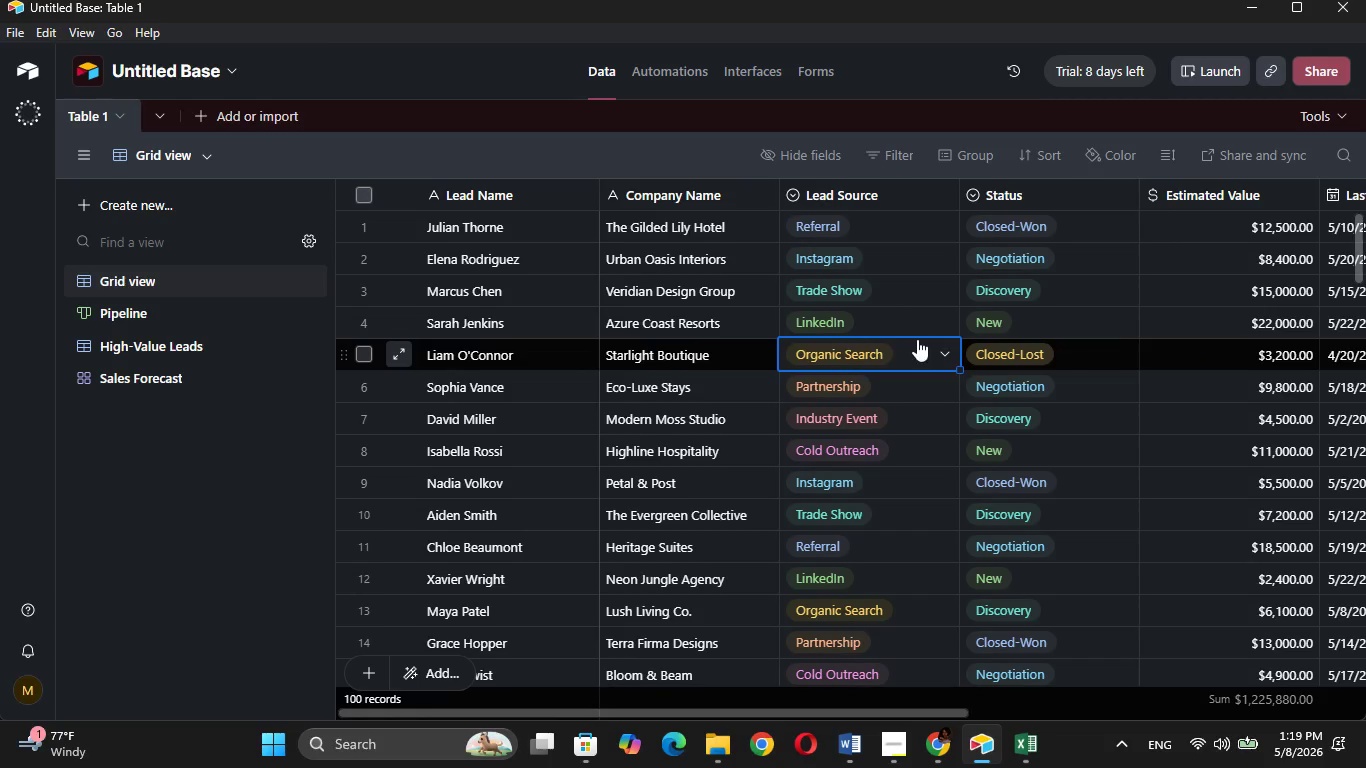 
key(ArrowRight)
 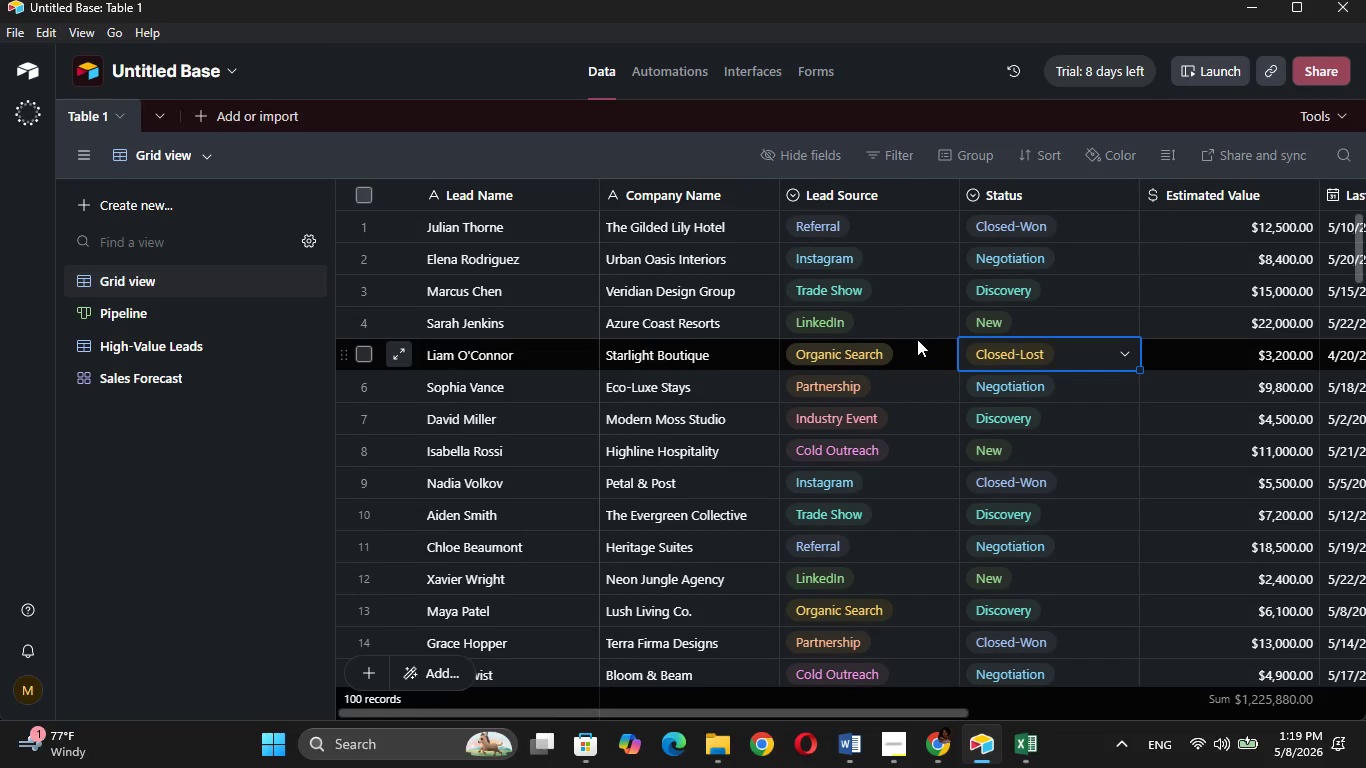 
key(ArrowUp)
 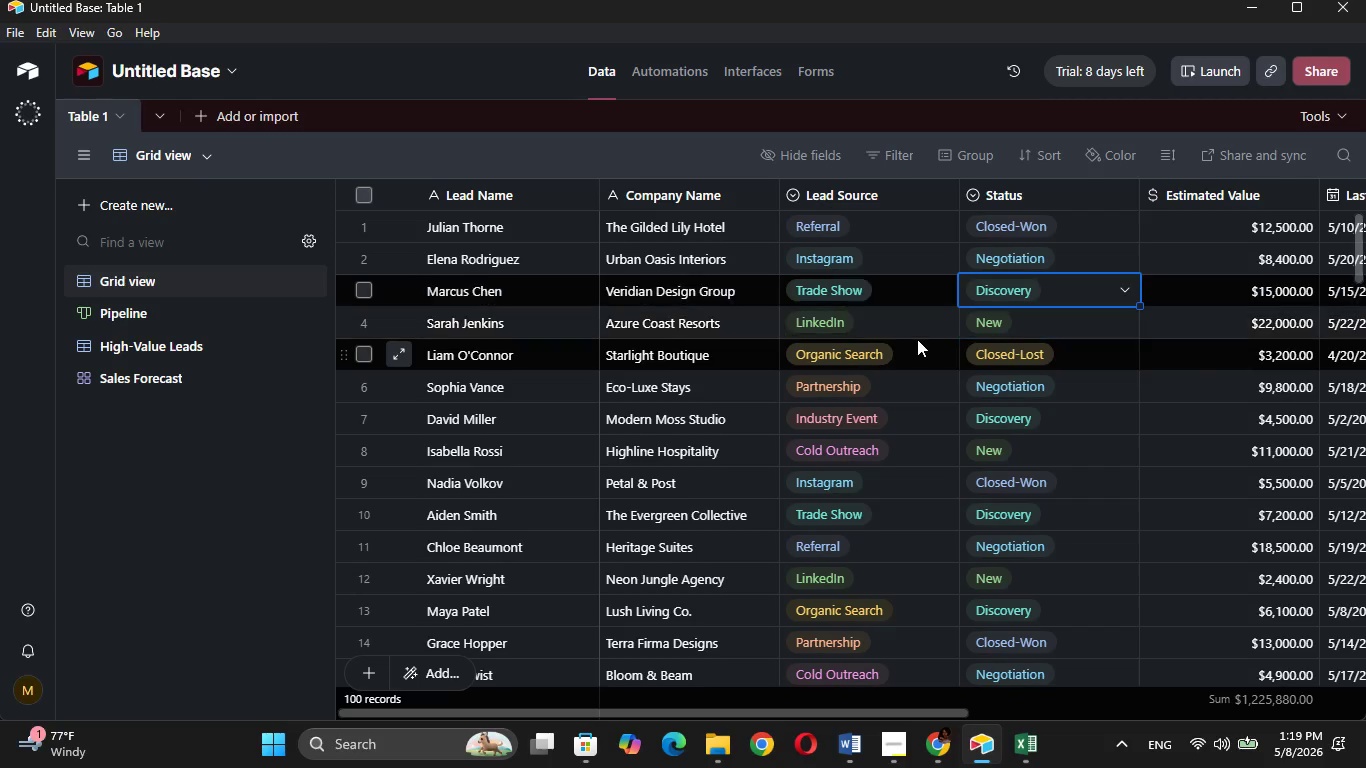 
key(ArrowUp)
 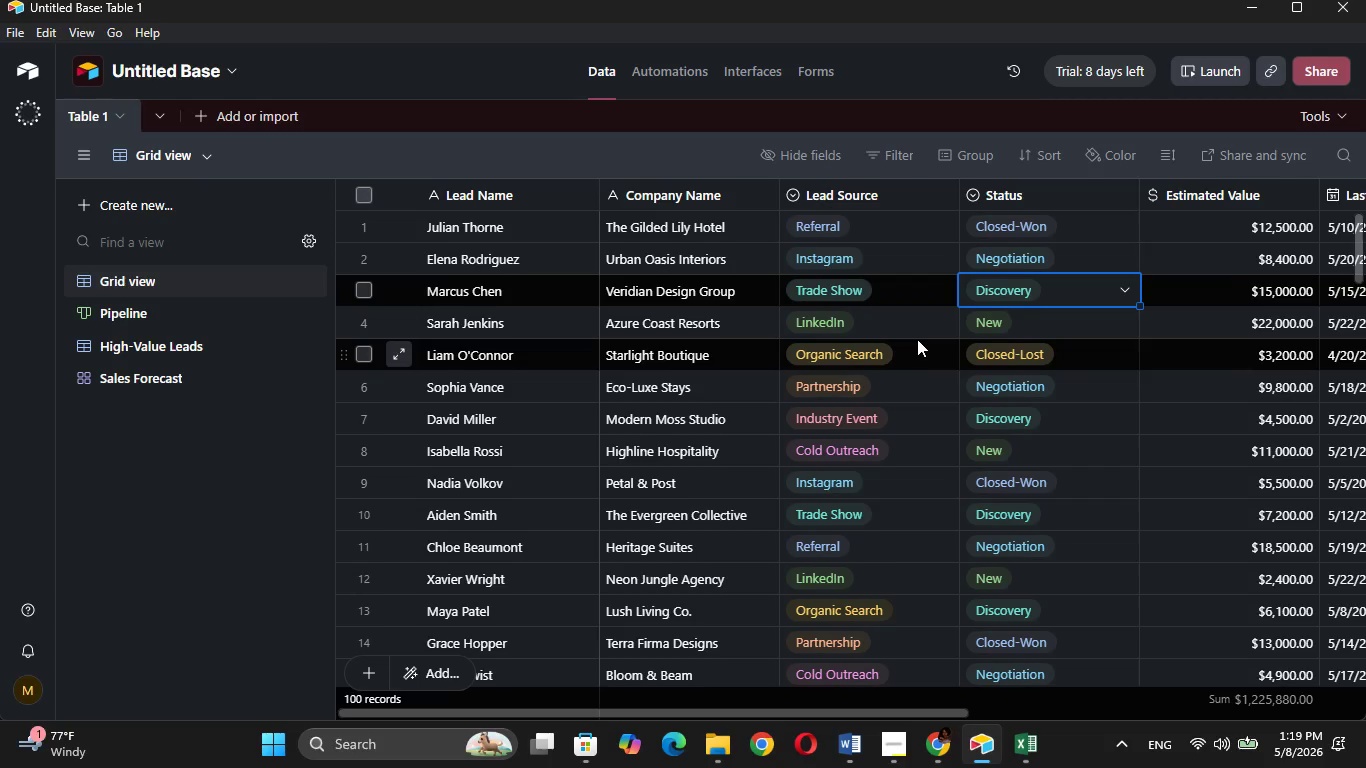 
key(ArrowUp)
 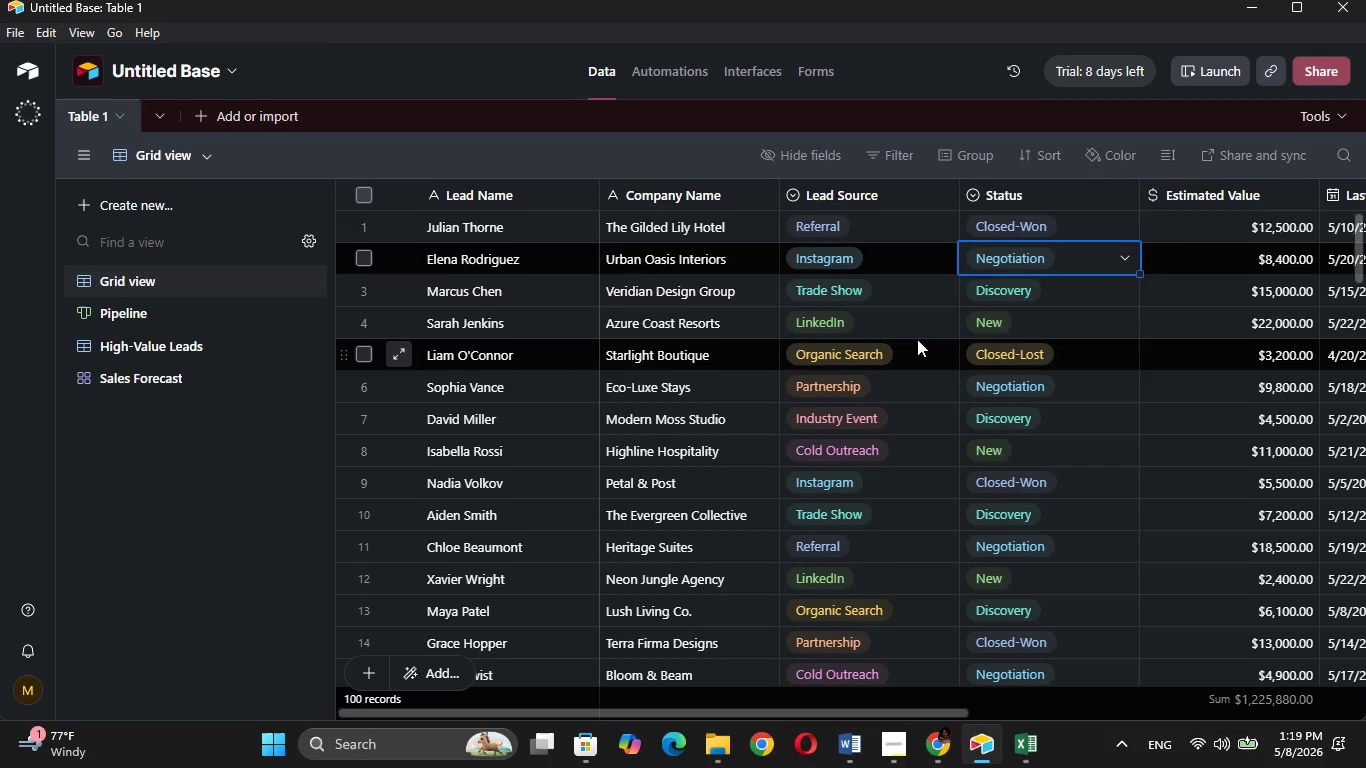 
key(ArrowUp)
 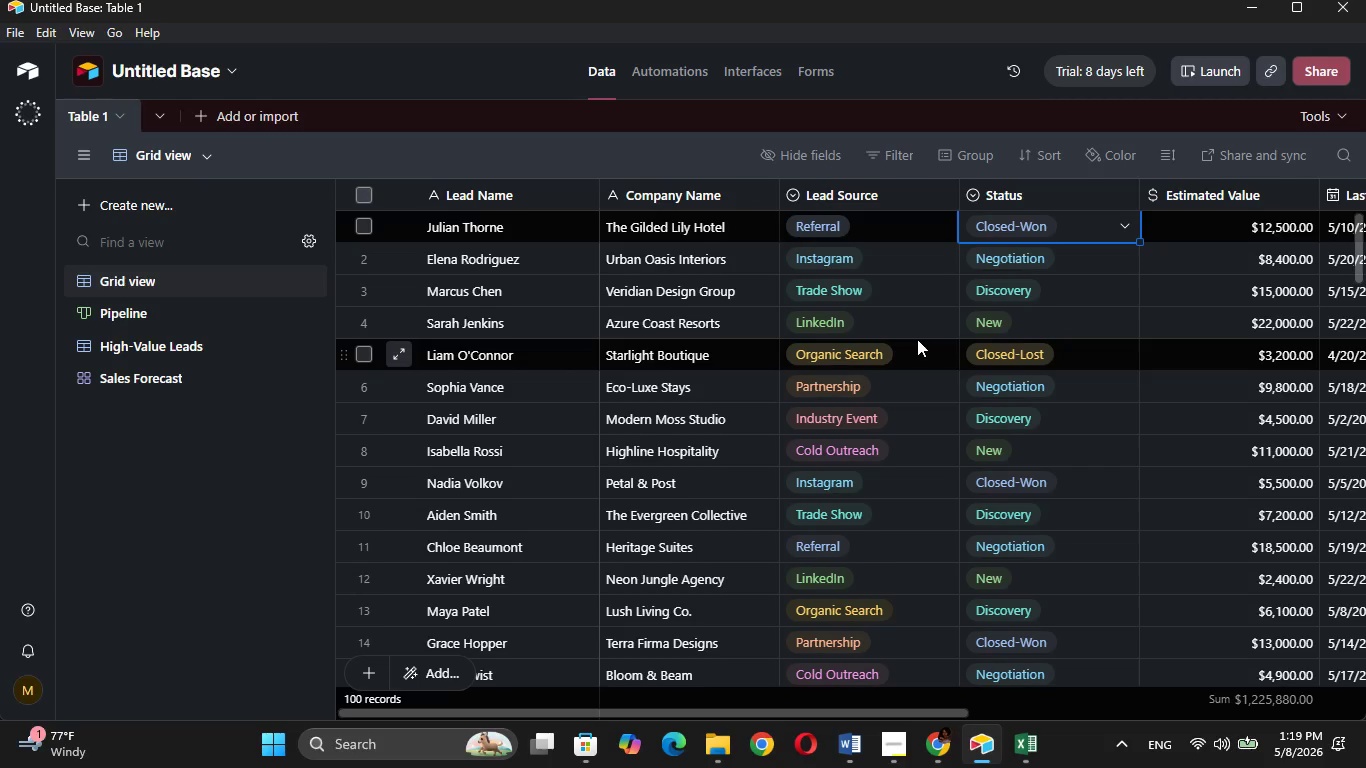 
key(ArrowRight)
 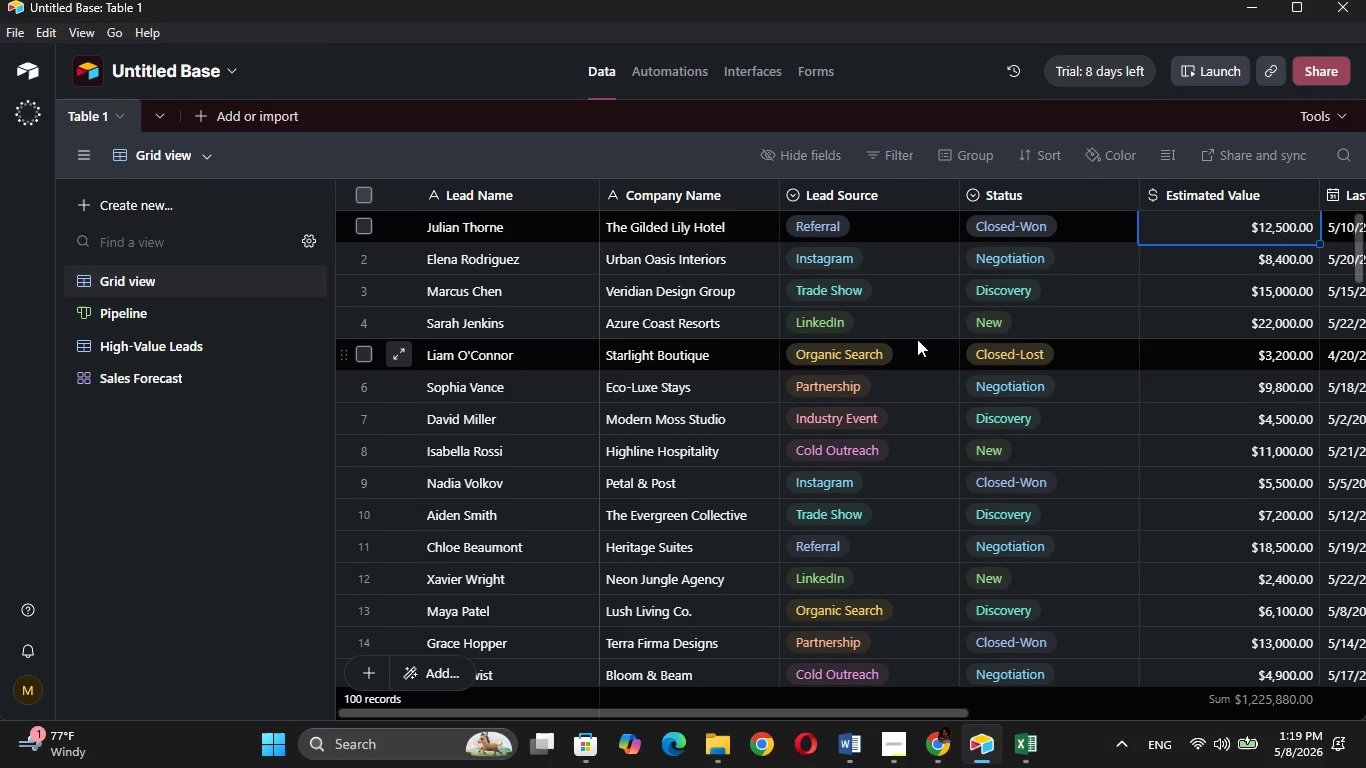 
key(ArrowLeft)
 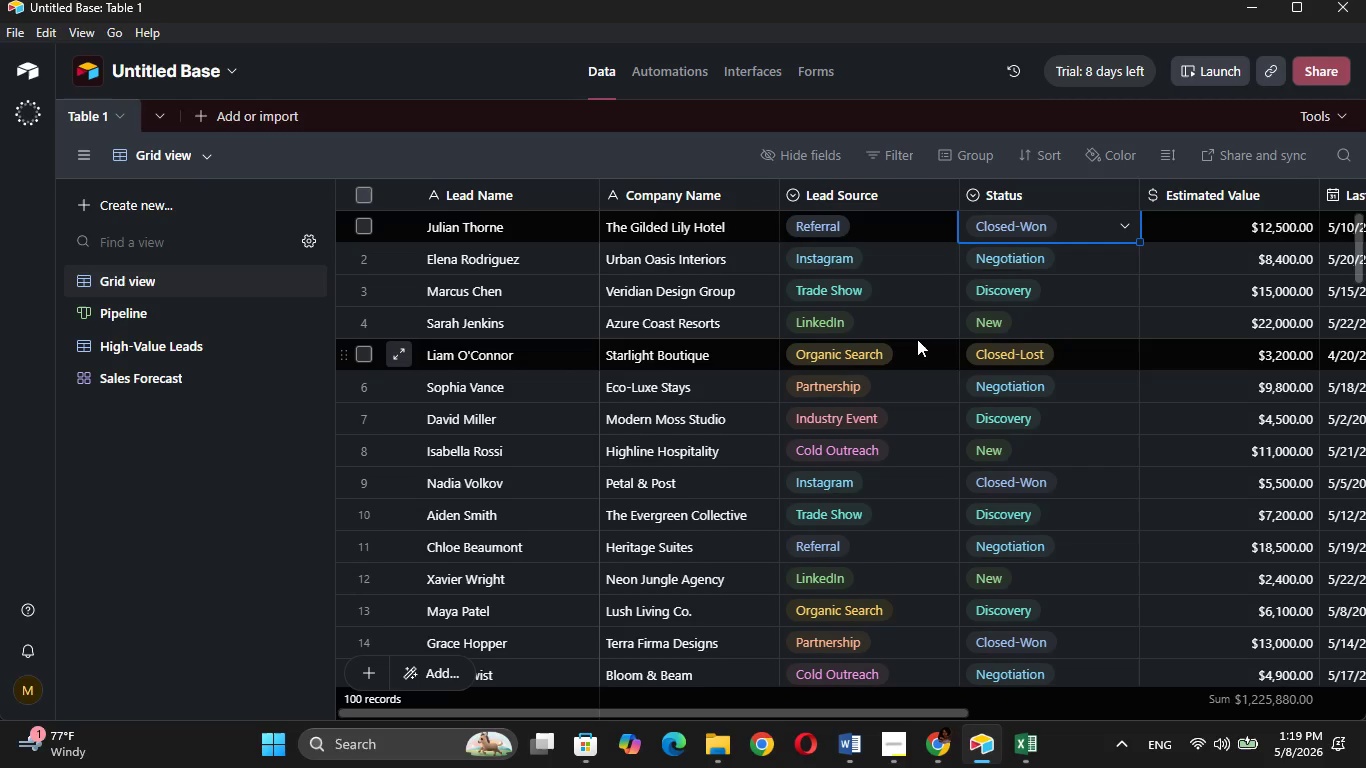 
key(ArrowRight)
 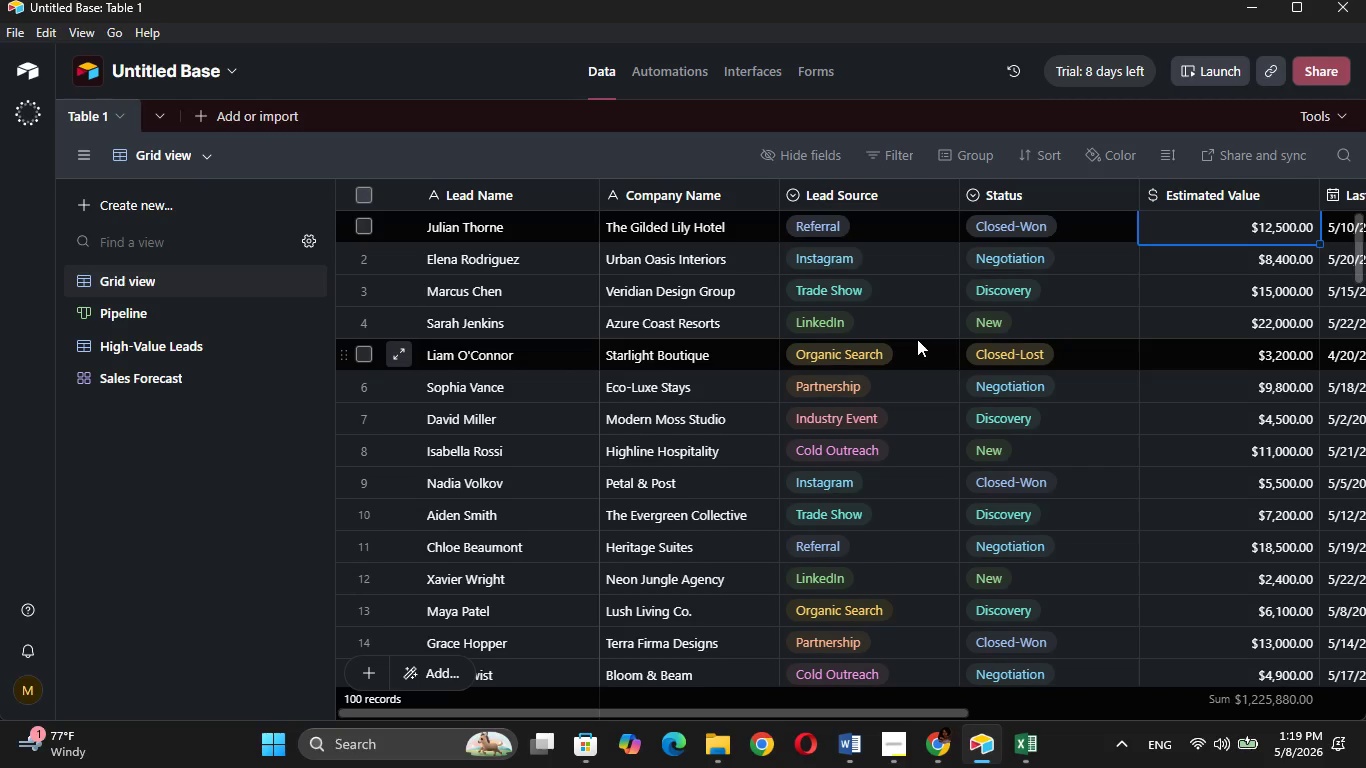 
key(ArrowDown)
 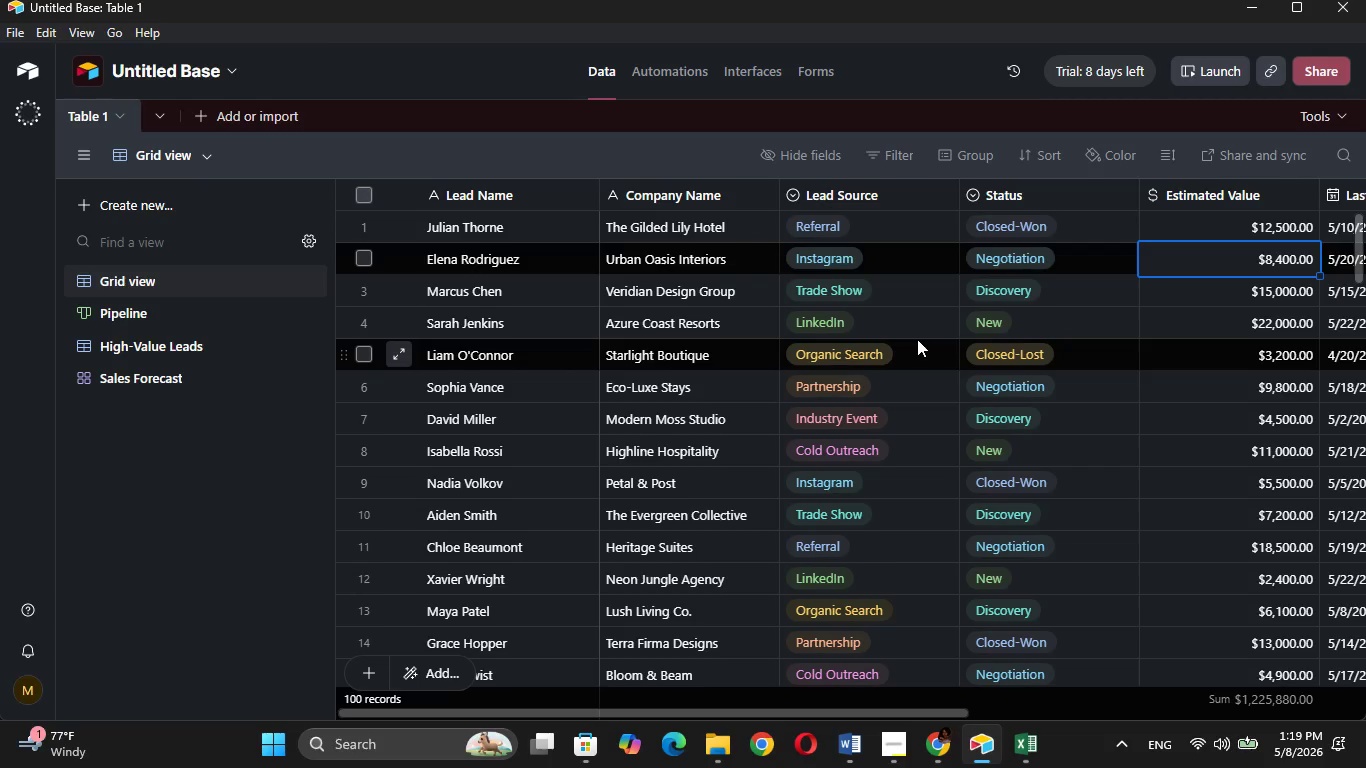 
key(ArrowLeft)
 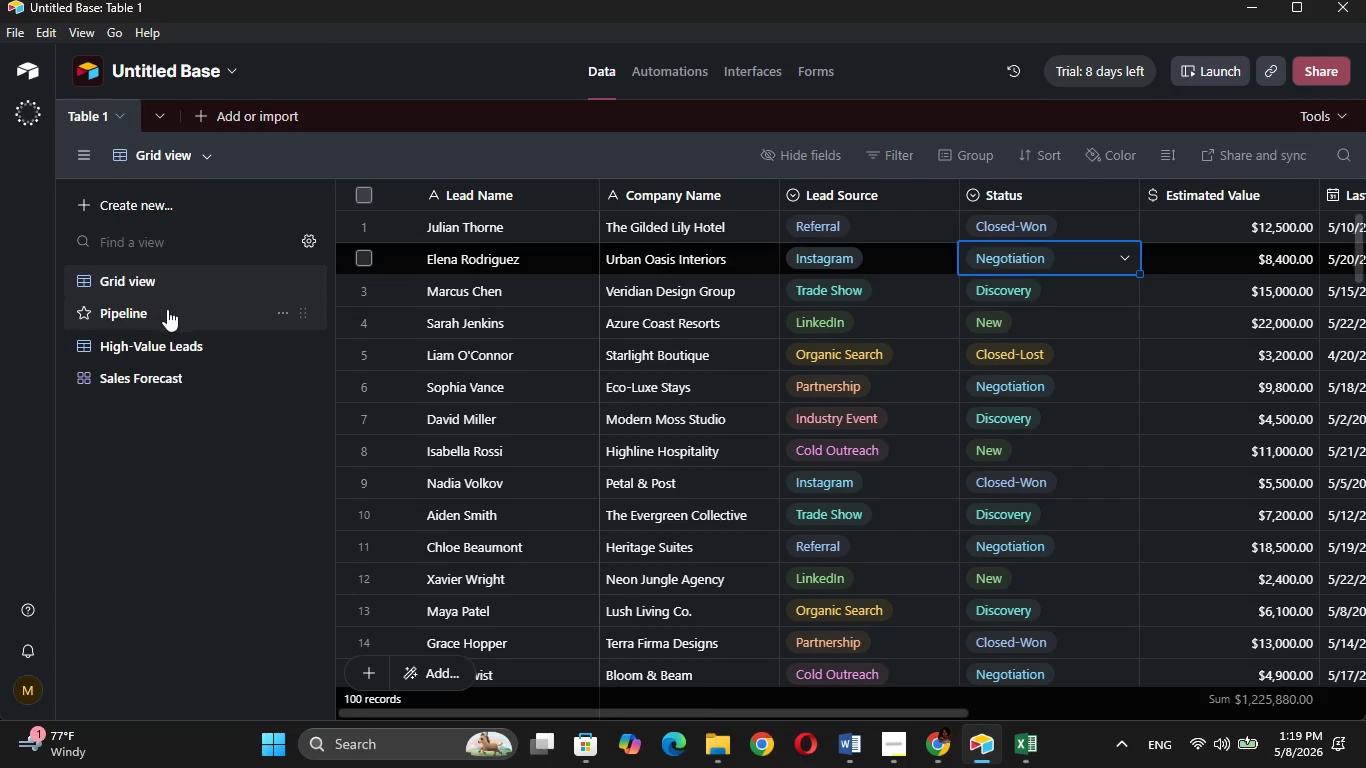 
left_click([739, 65])
 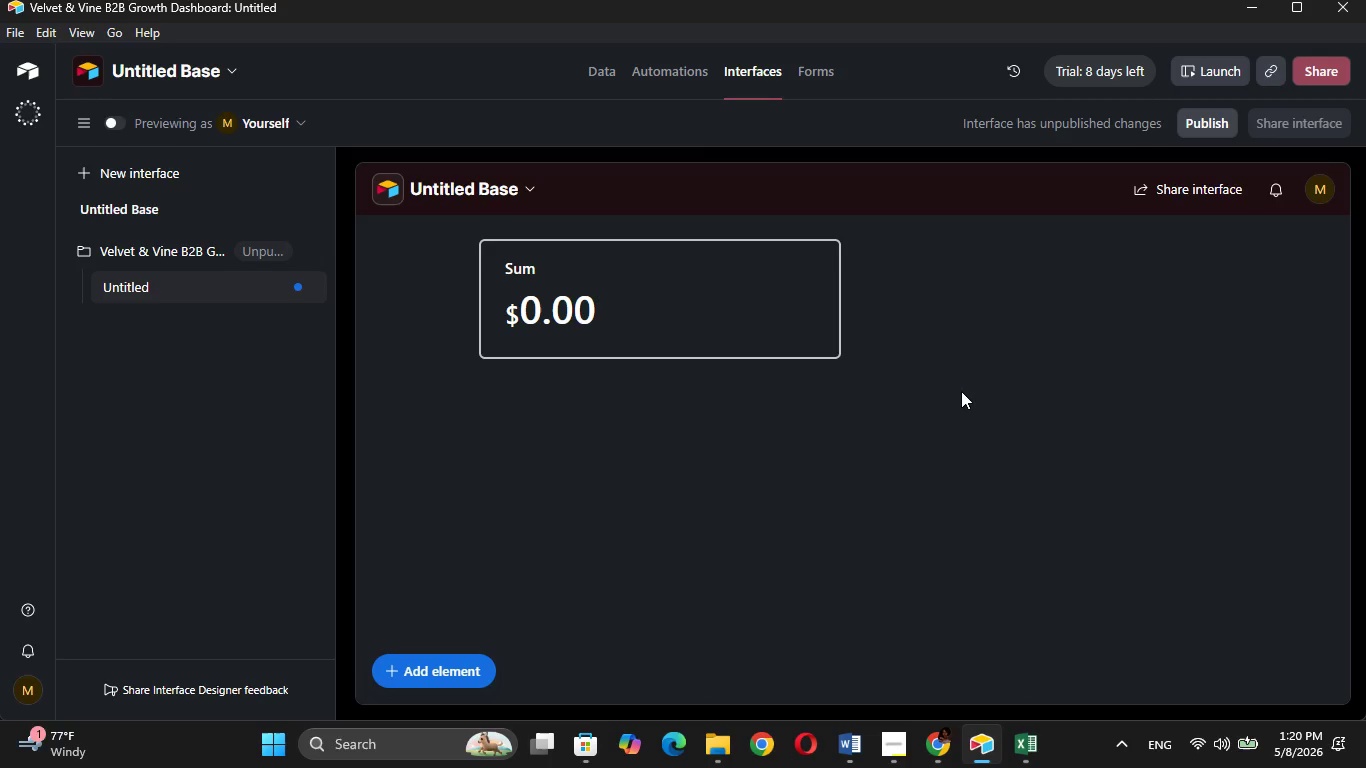 
wait(52.89)
 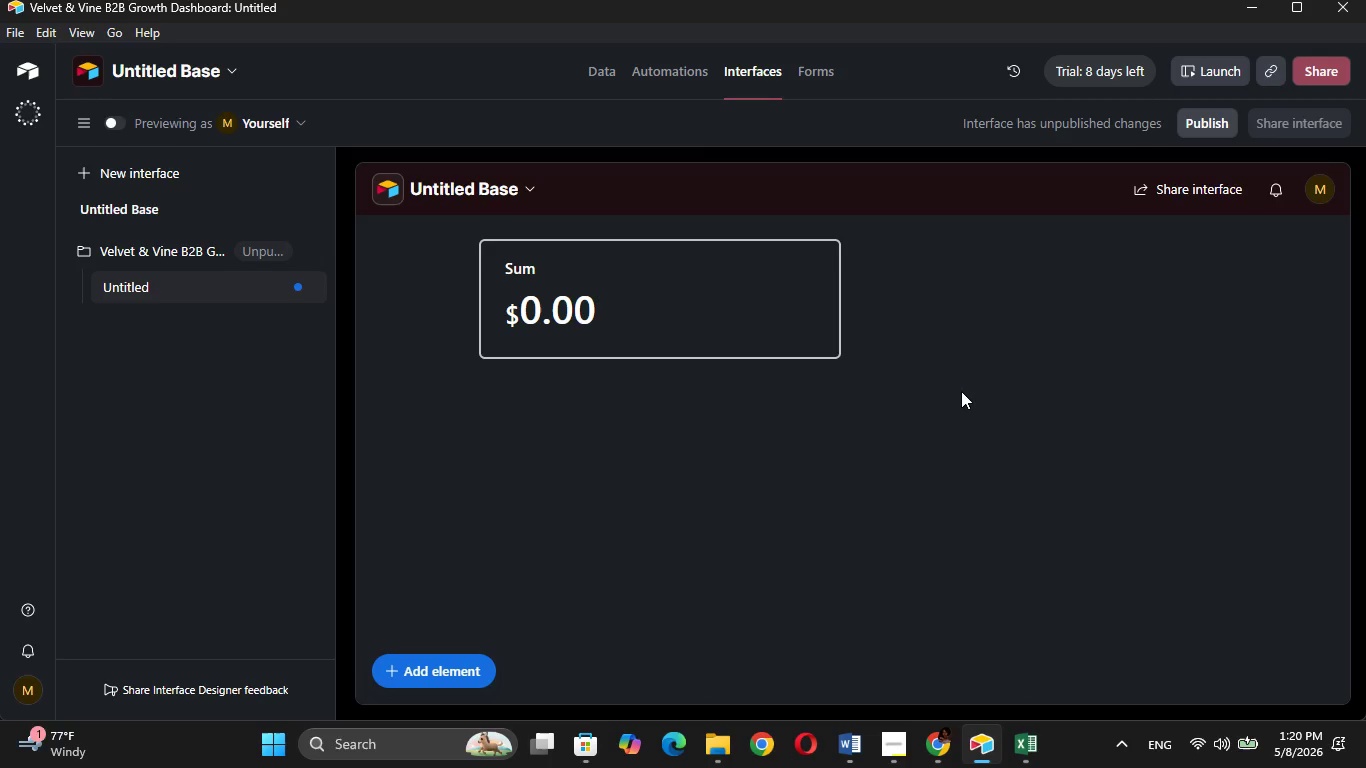 
left_click([602, 68])
 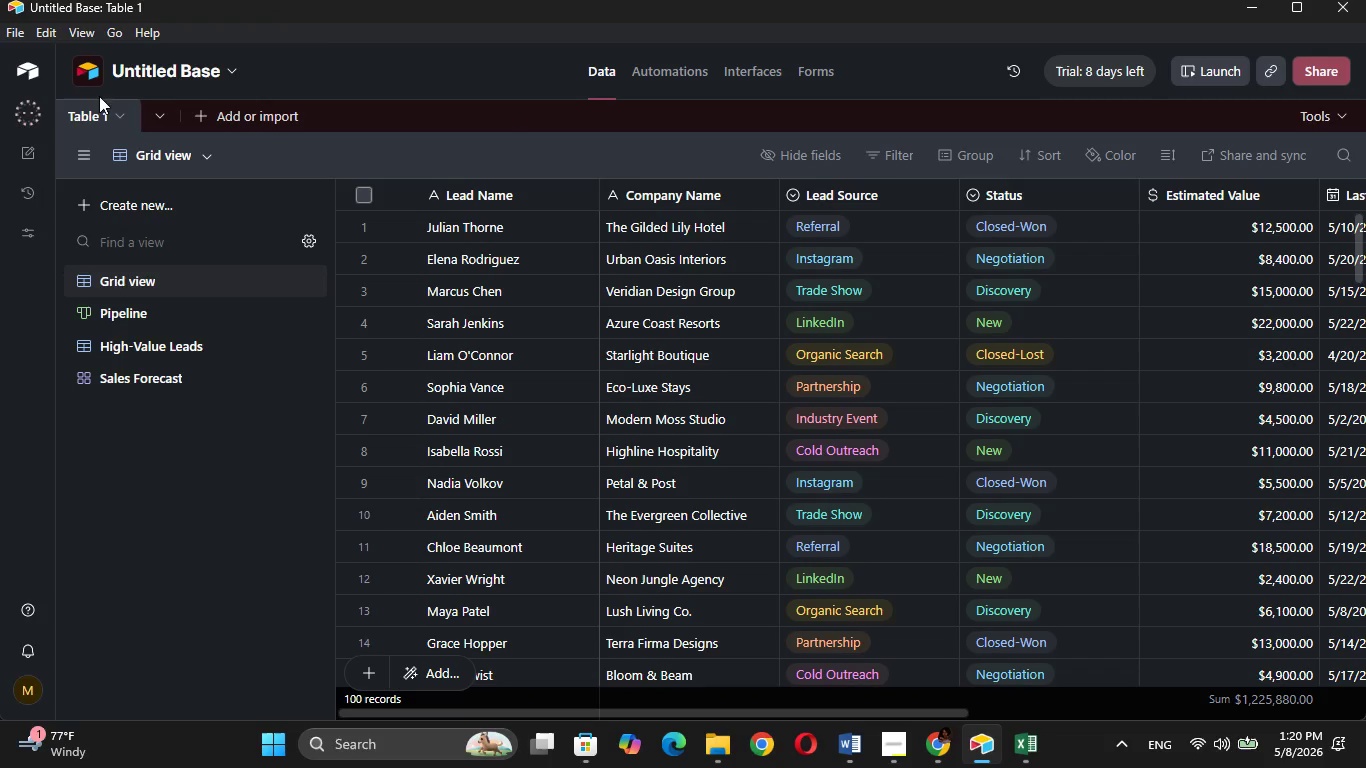 
left_click([74, 119])
 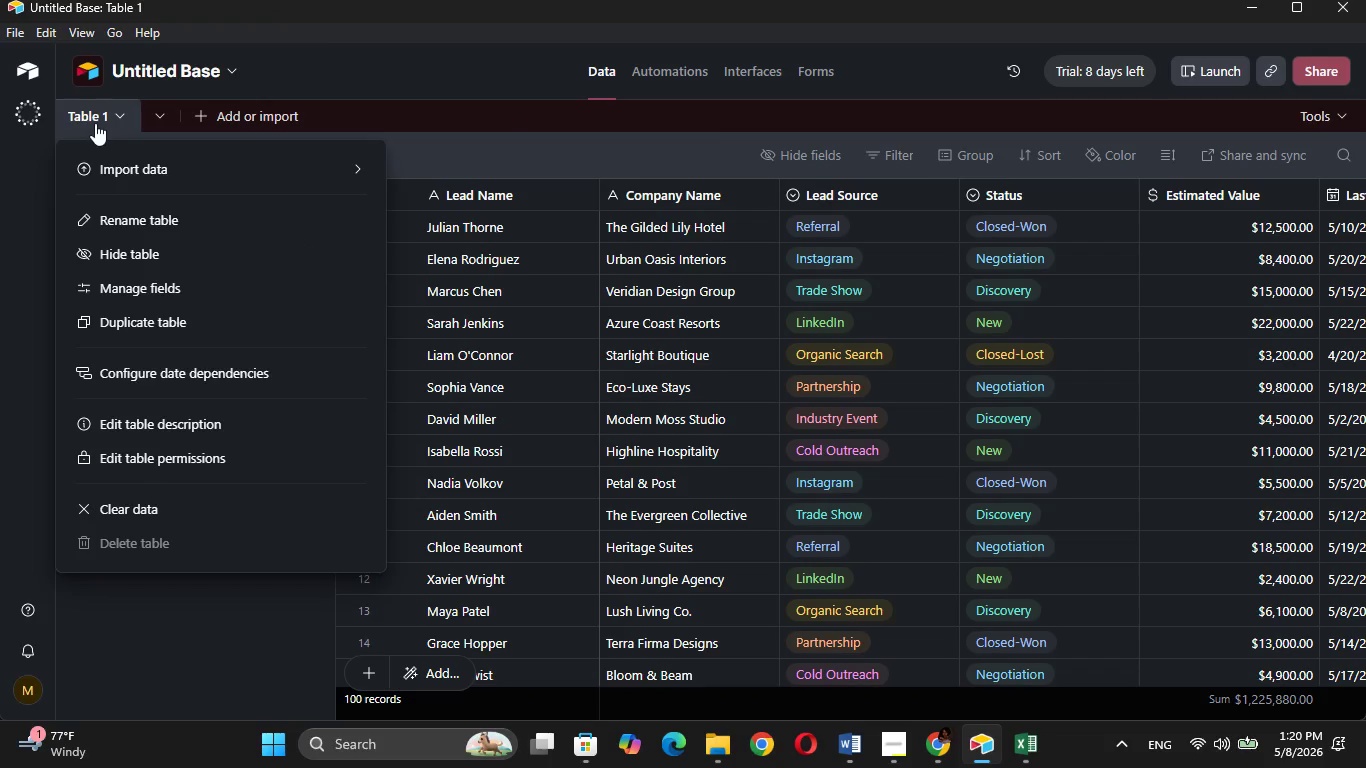 
double_click([83, 113])
 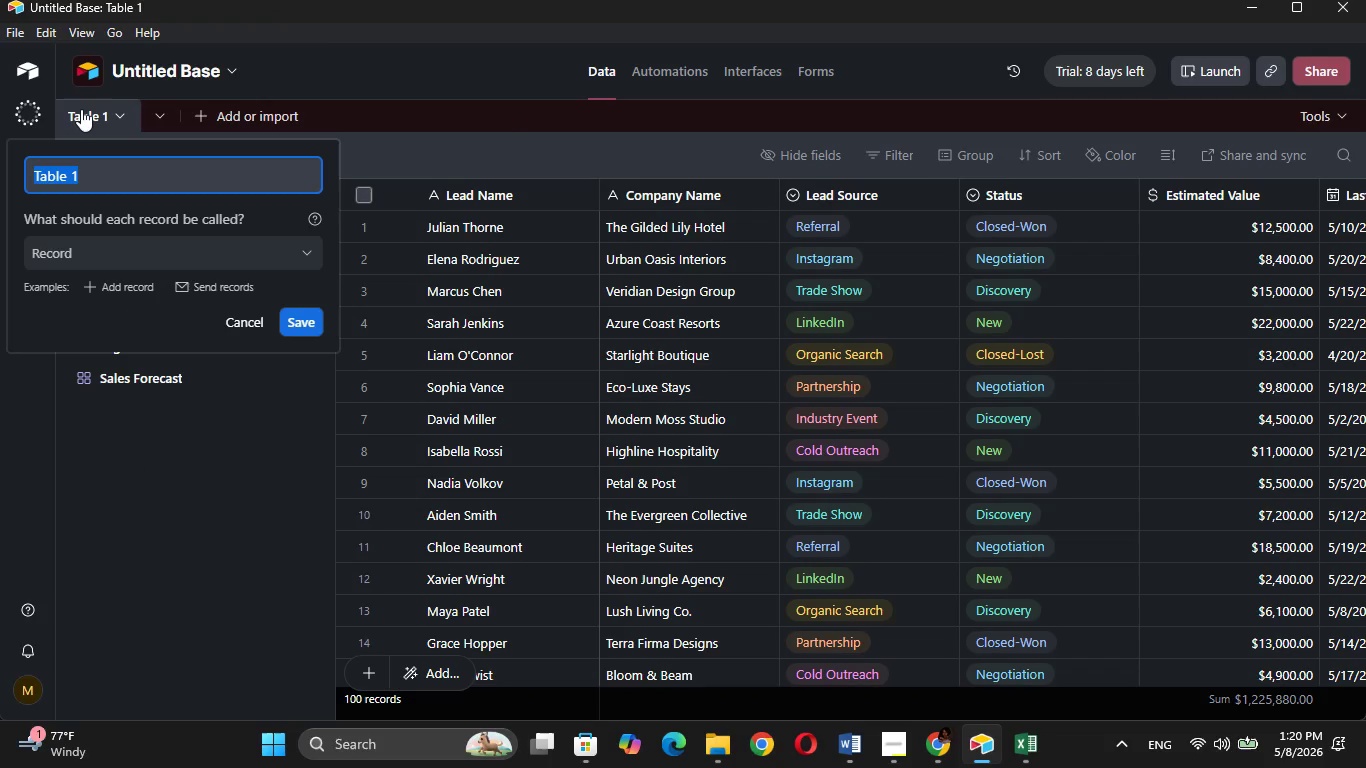 
key(Backspace)
type(Leads )
 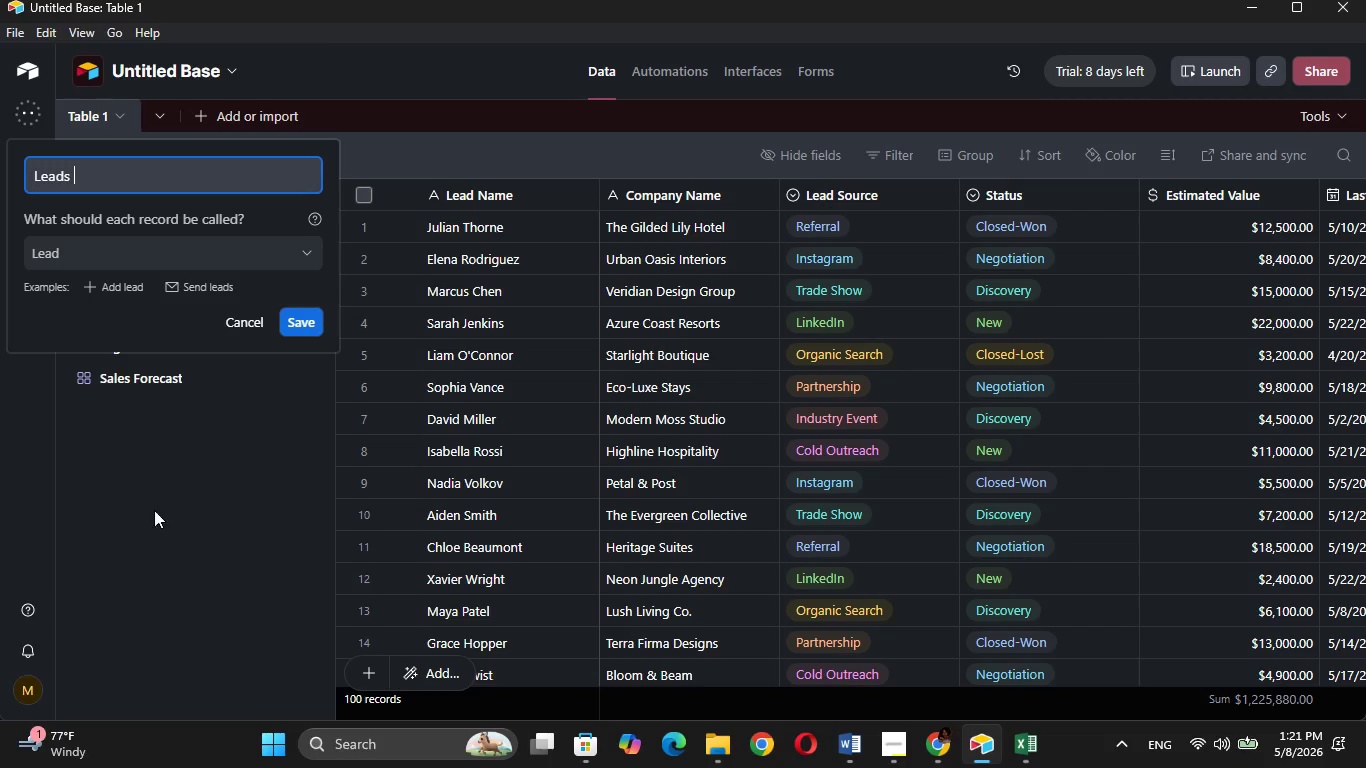 
left_click([206, 496])
 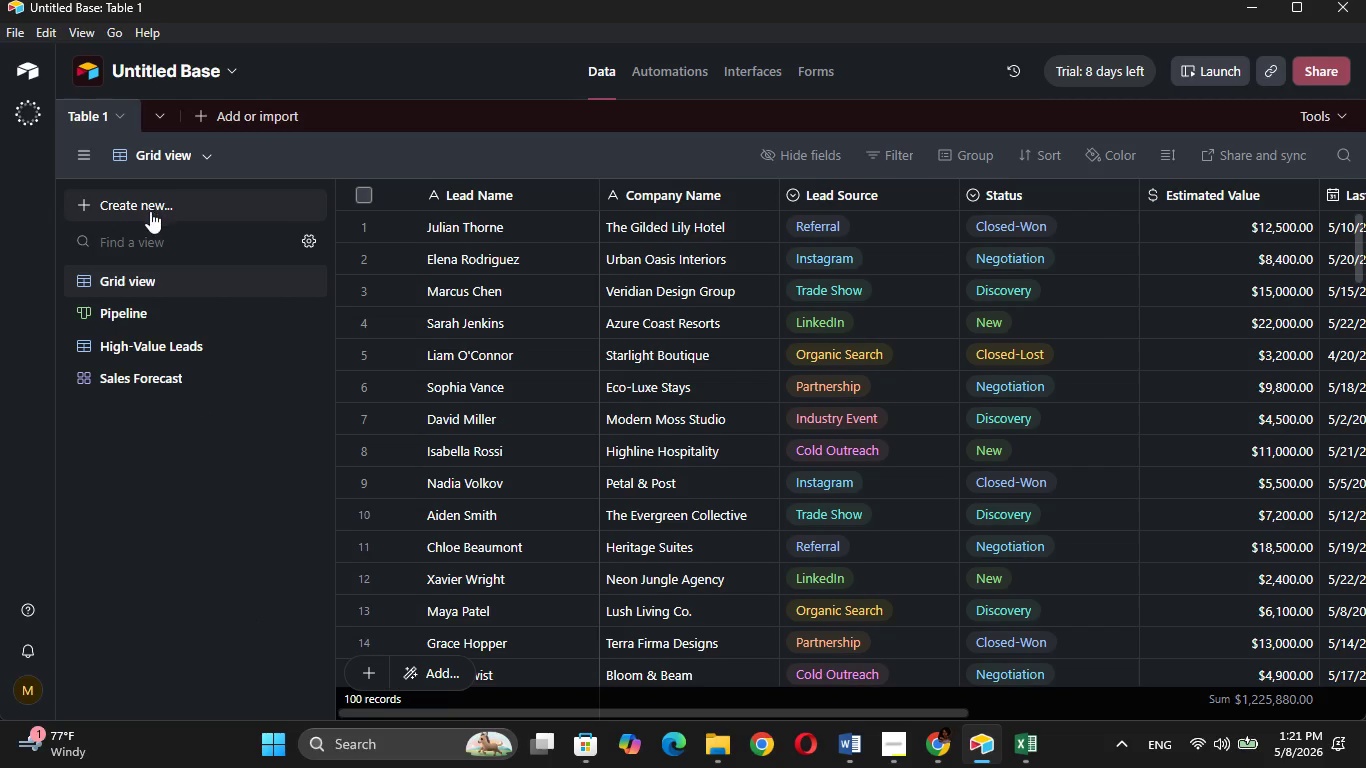 
left_click([83, 126])
 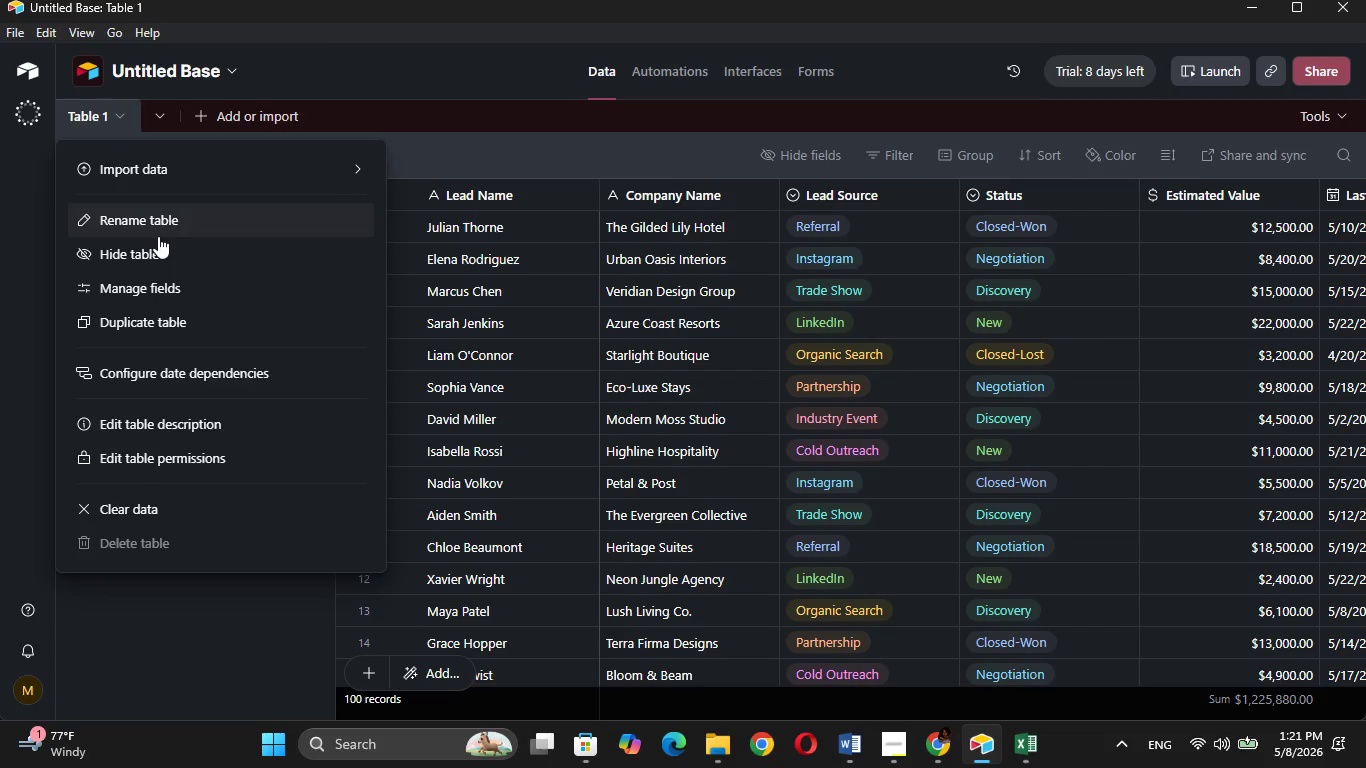 
left_click([158, 223])
 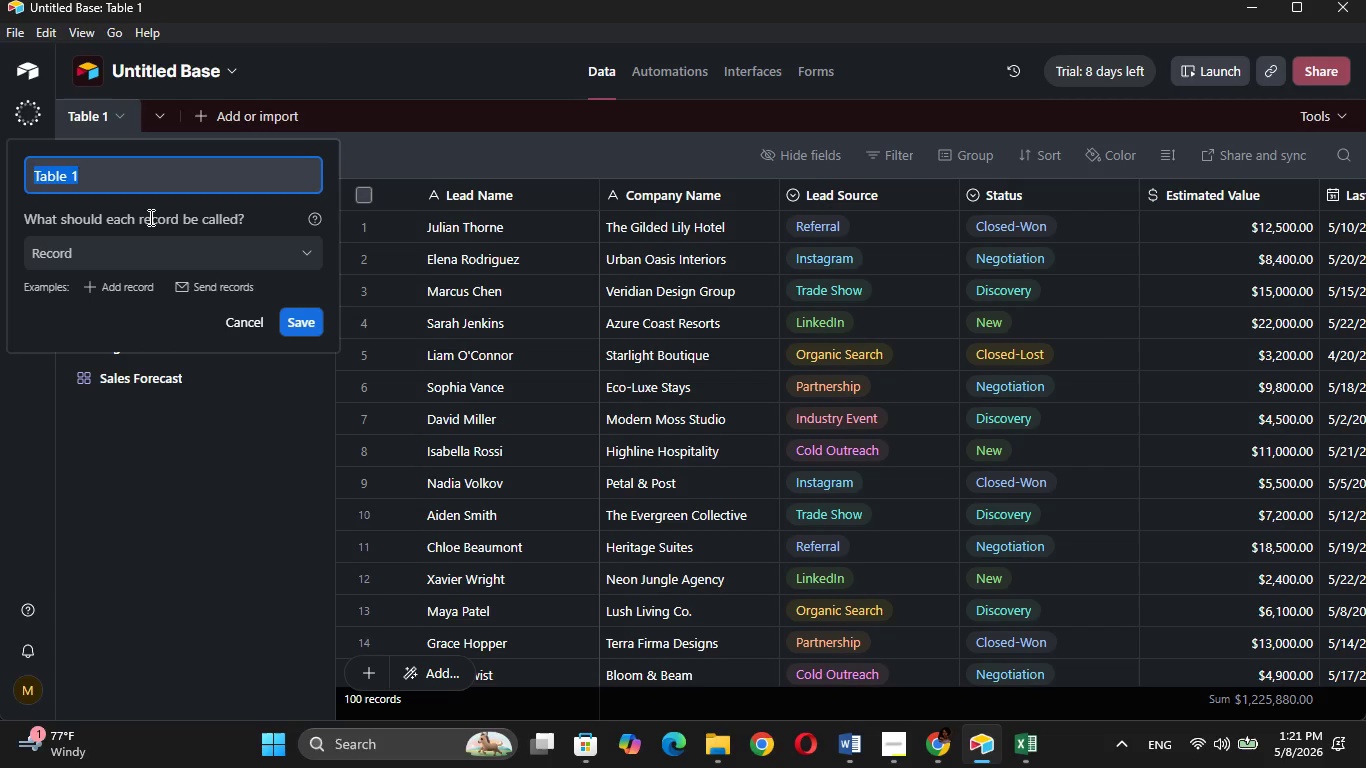 
key(Backspace)
type(Leads)
 